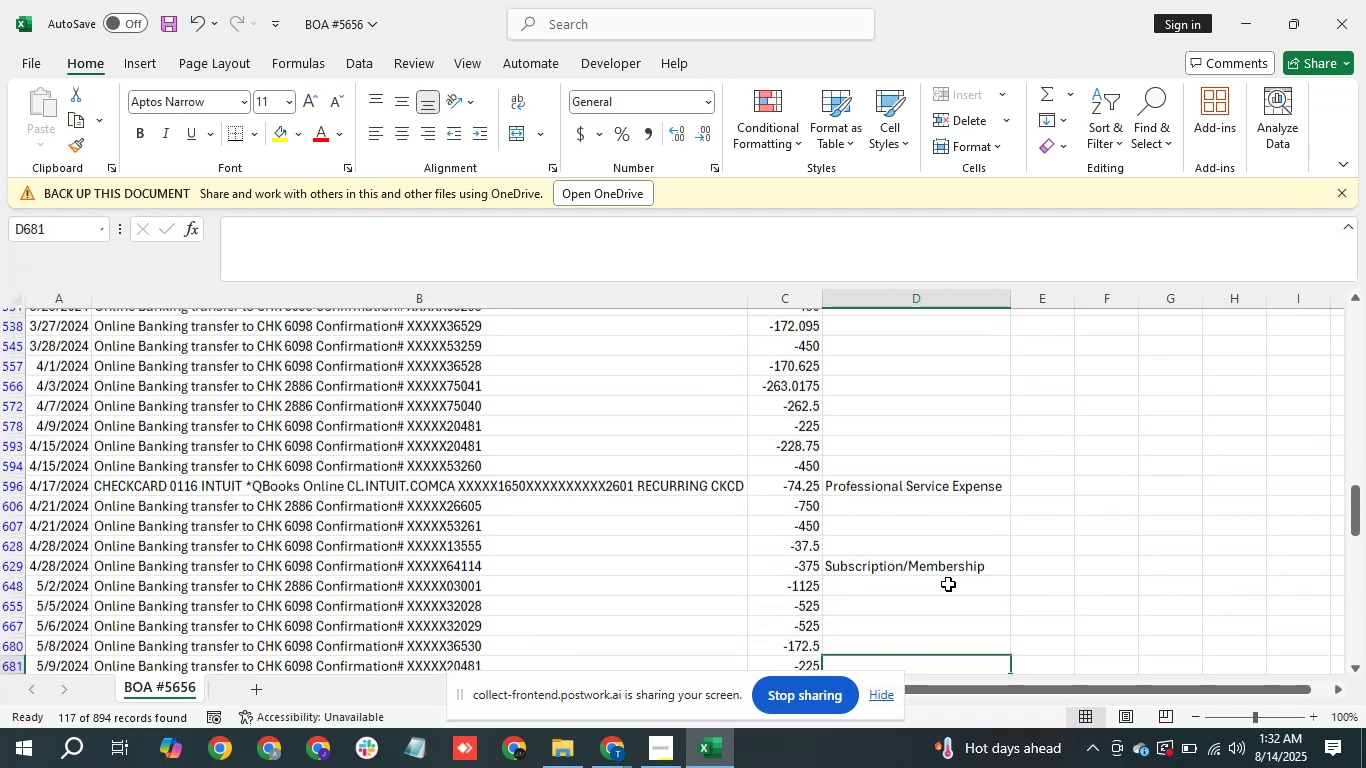 
key(ArrowDown)
 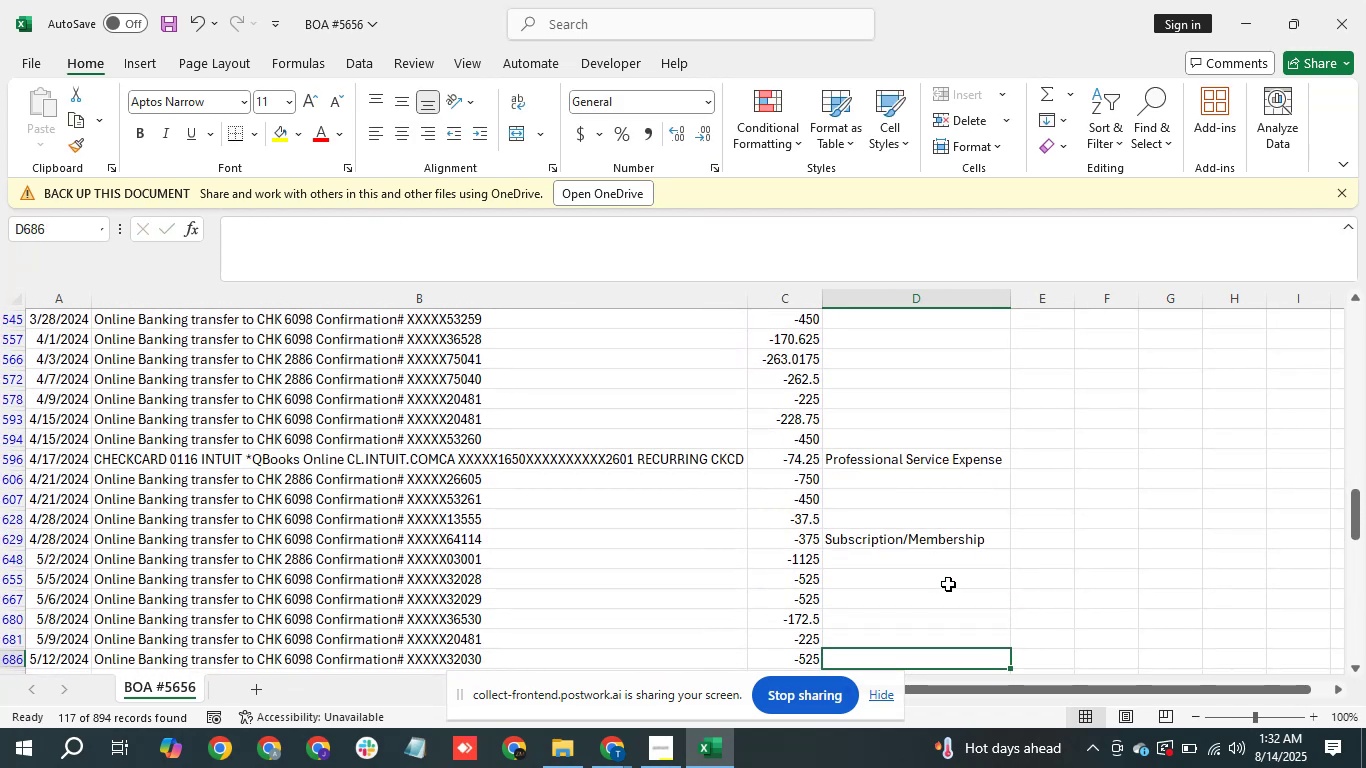 
key(ArrowDown)
 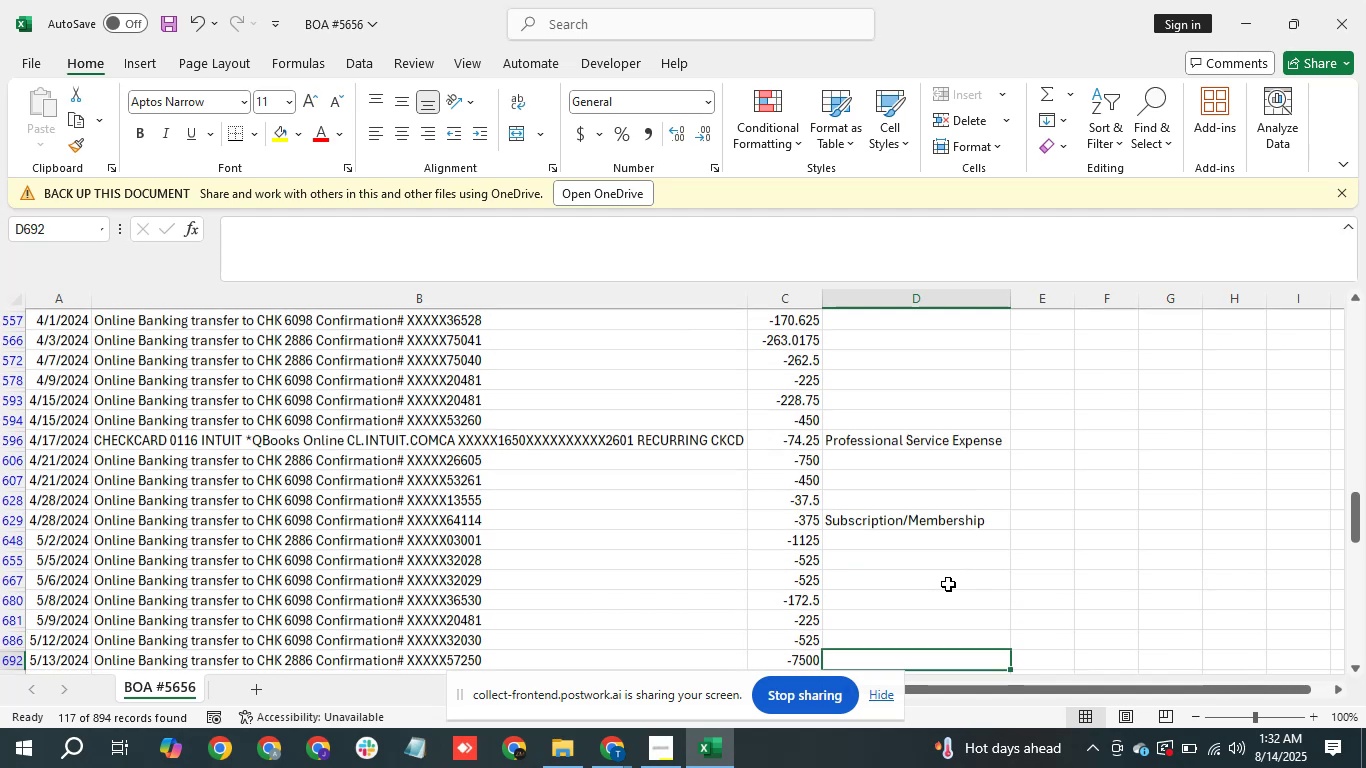 
key(ArrowDown)
 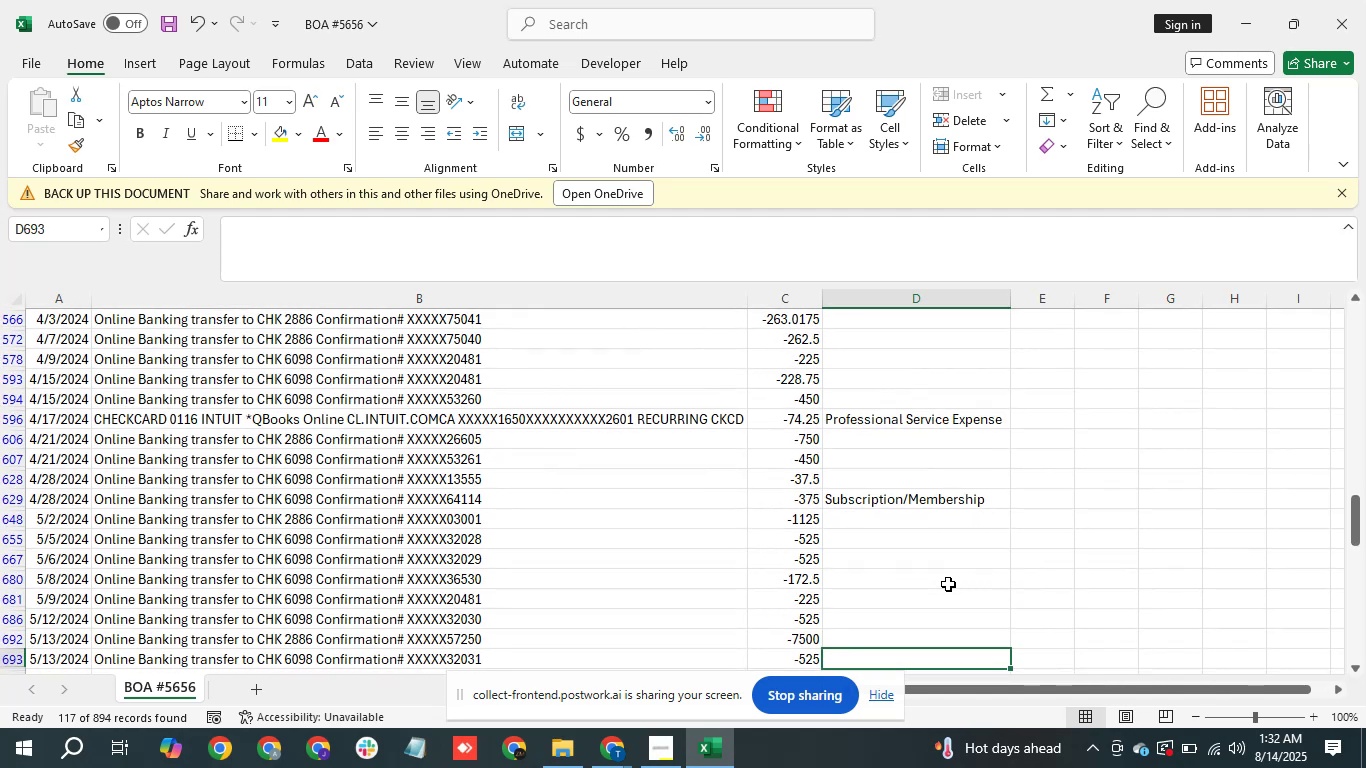 
key(ArrowDown)
 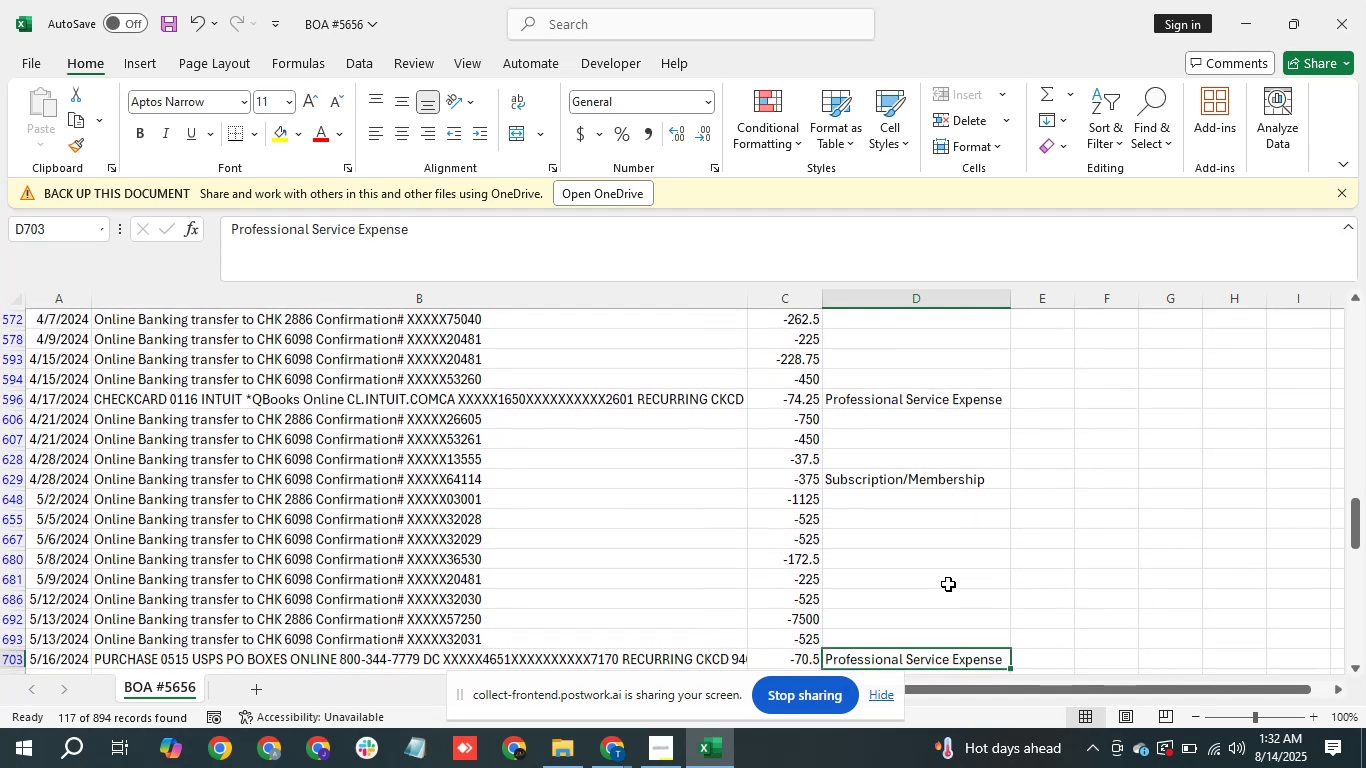 
key(ArrowDown)
 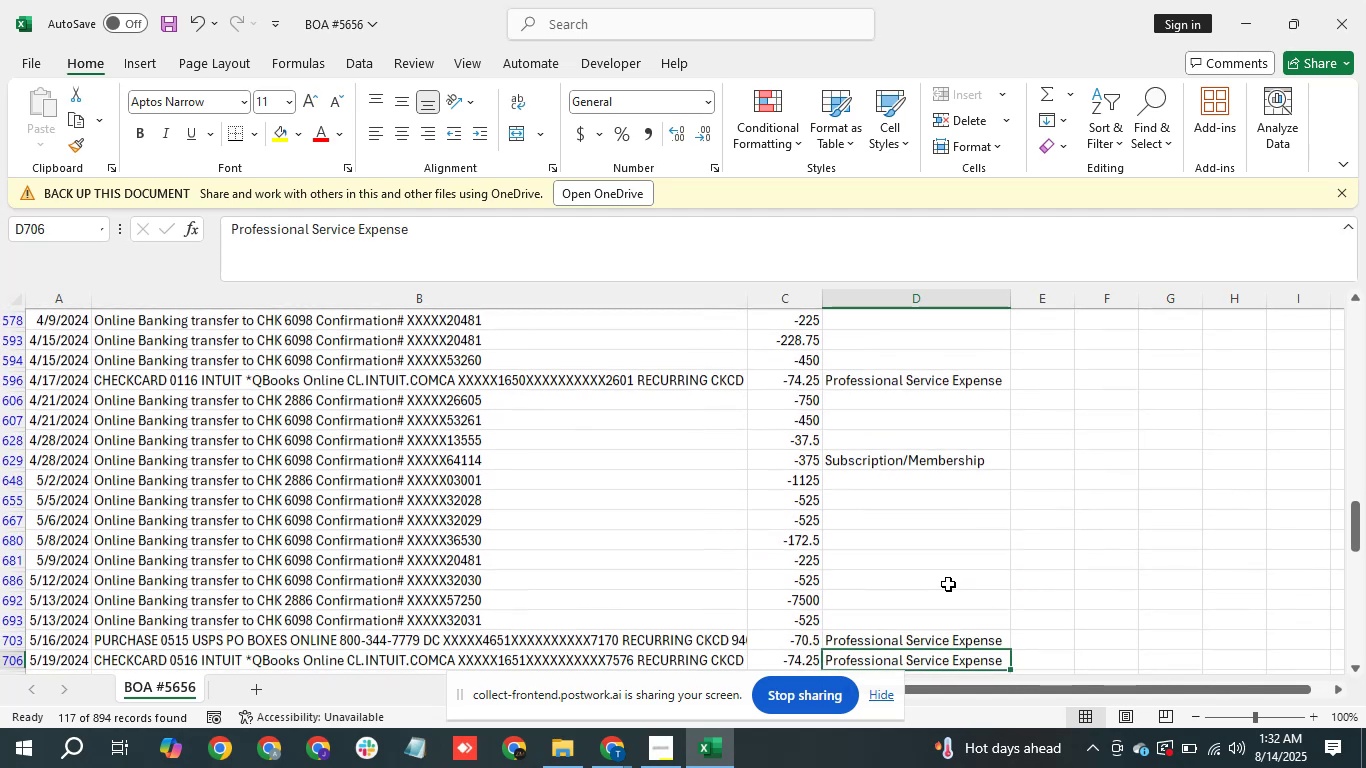 
key(ArrowDown)
 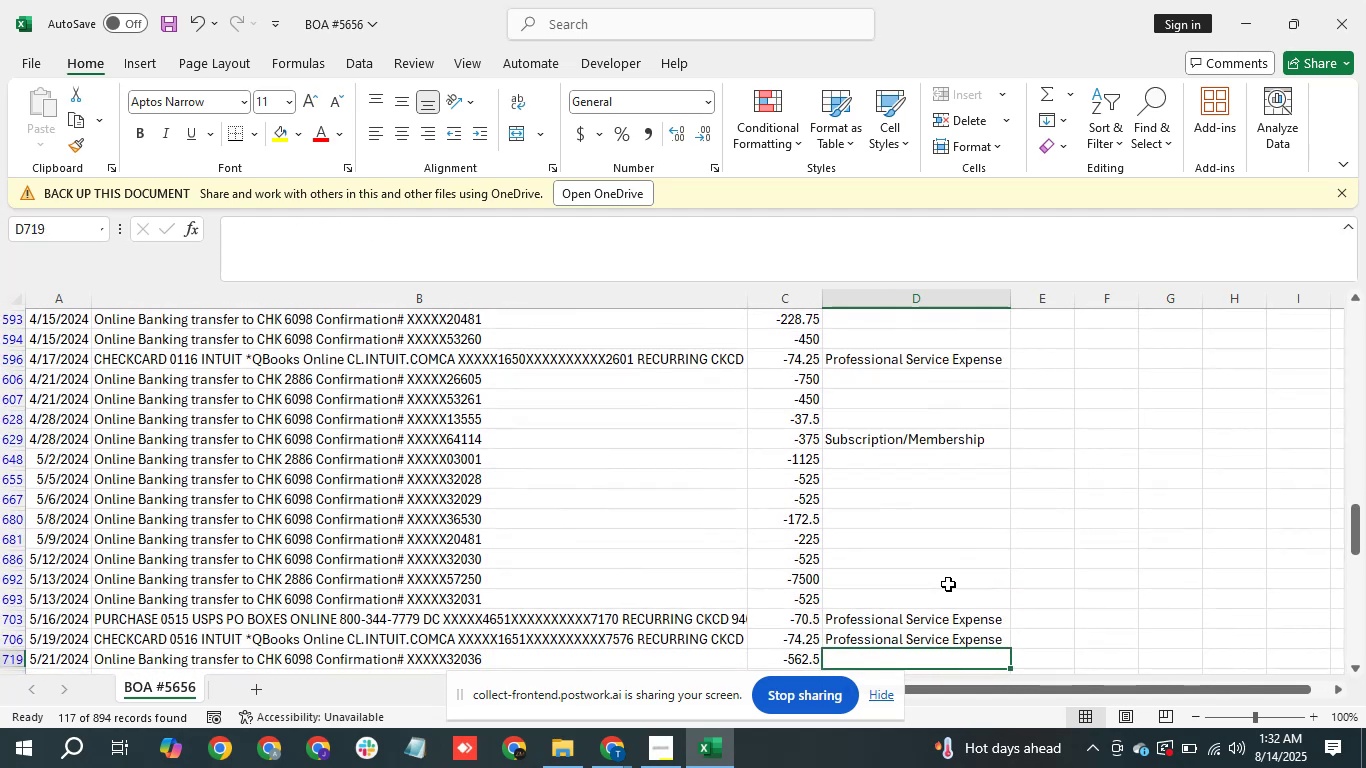 
key(ArrowDown)
 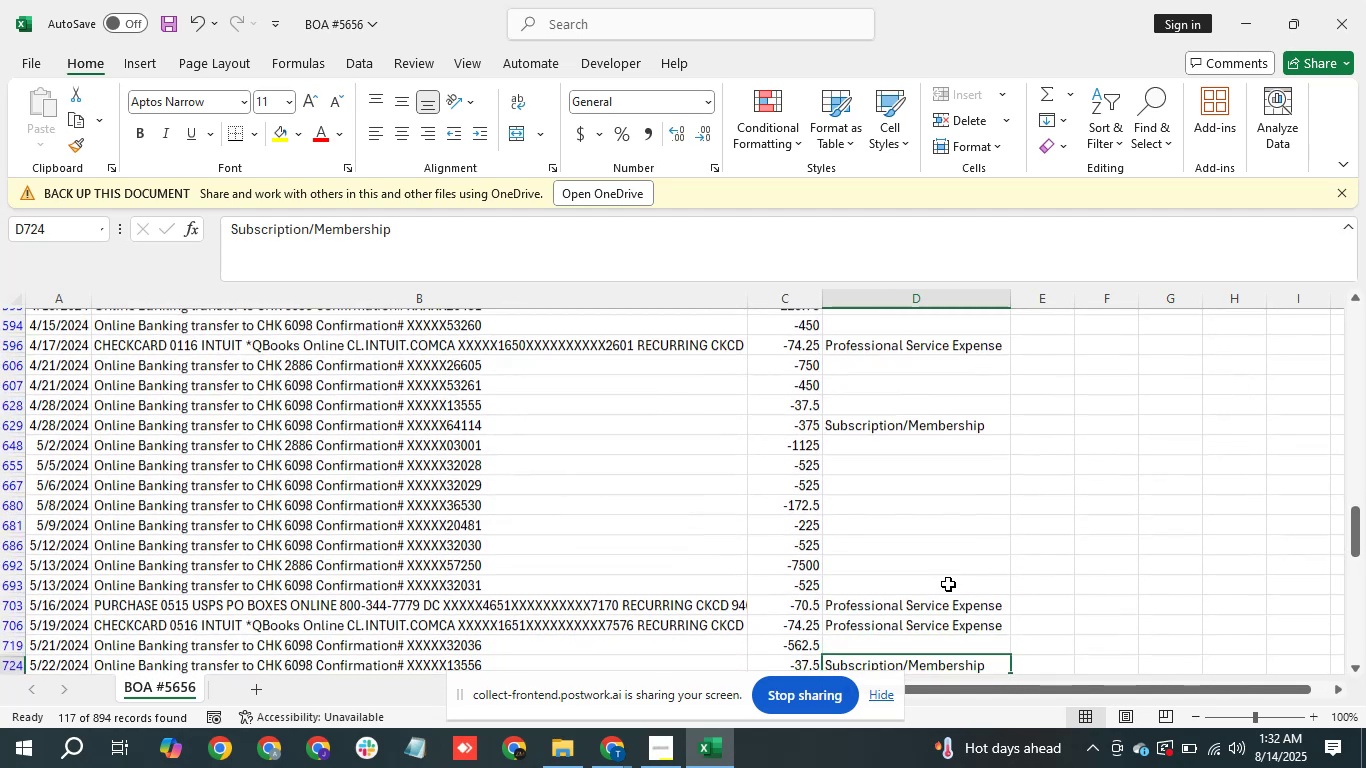 
key(ArrowDown)
 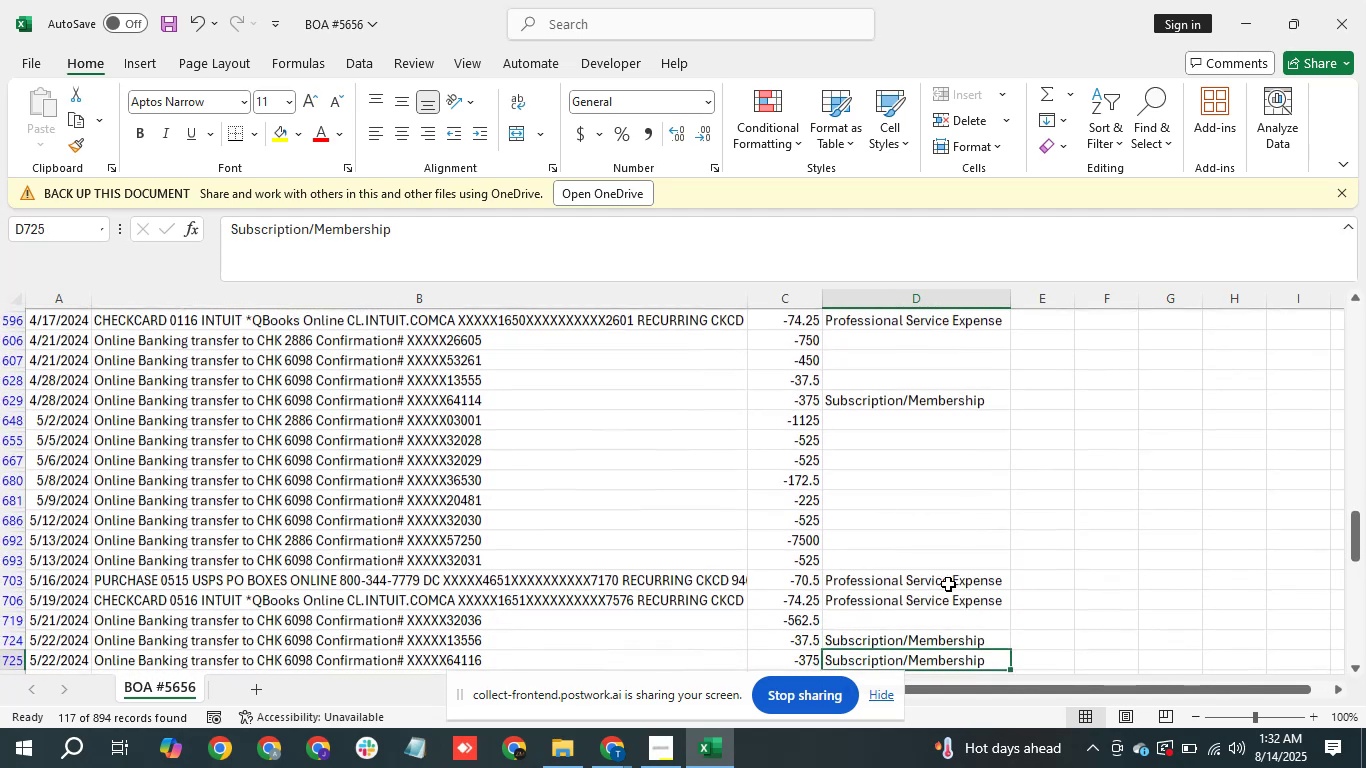 
key(ArrowDown)
 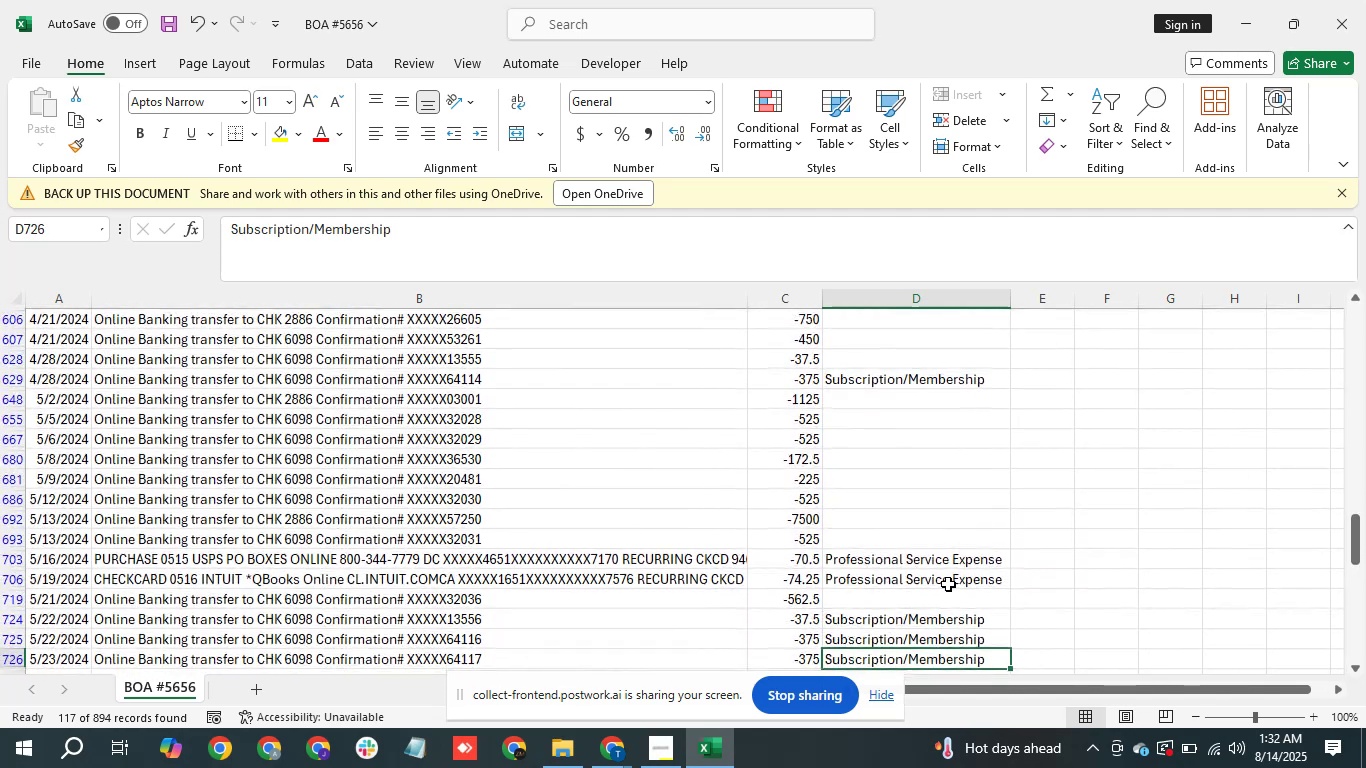 
key(ArrowDown)
 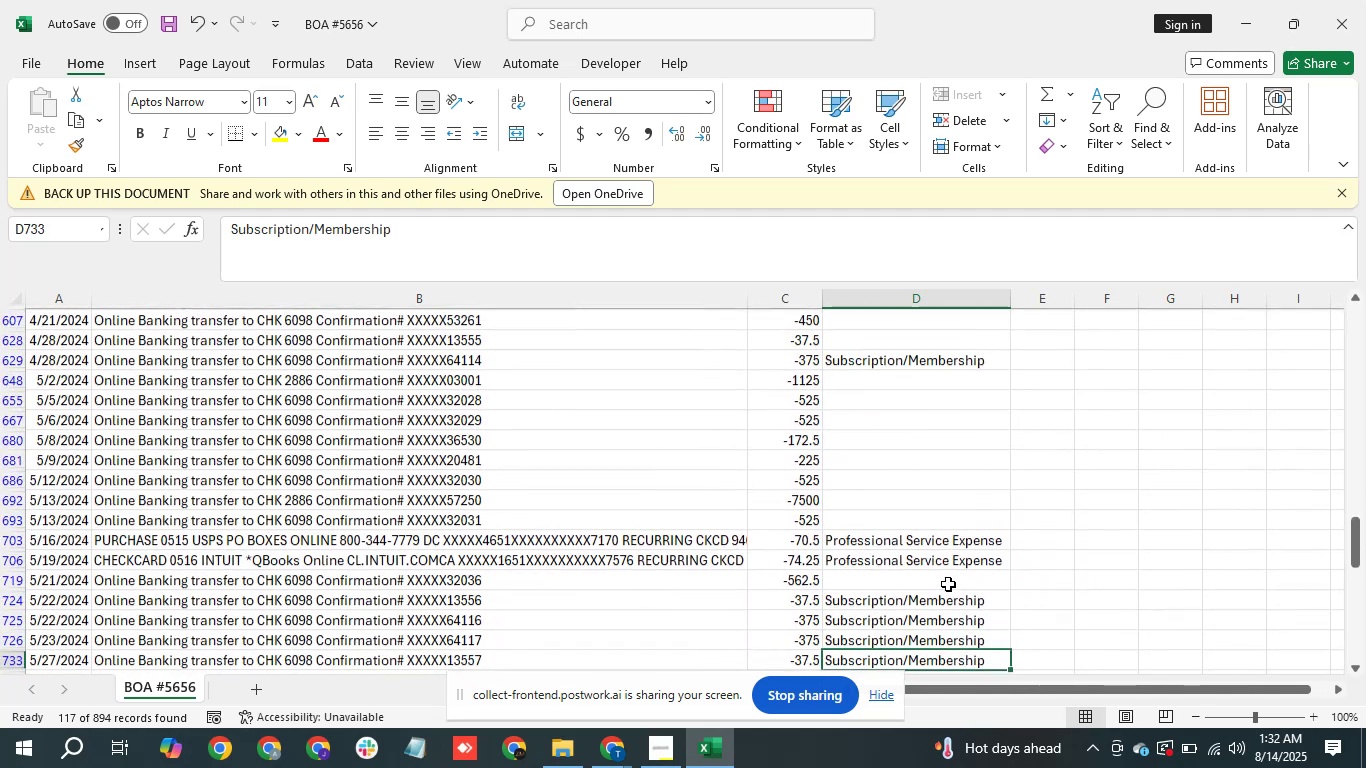 
key(ArrowDown)
 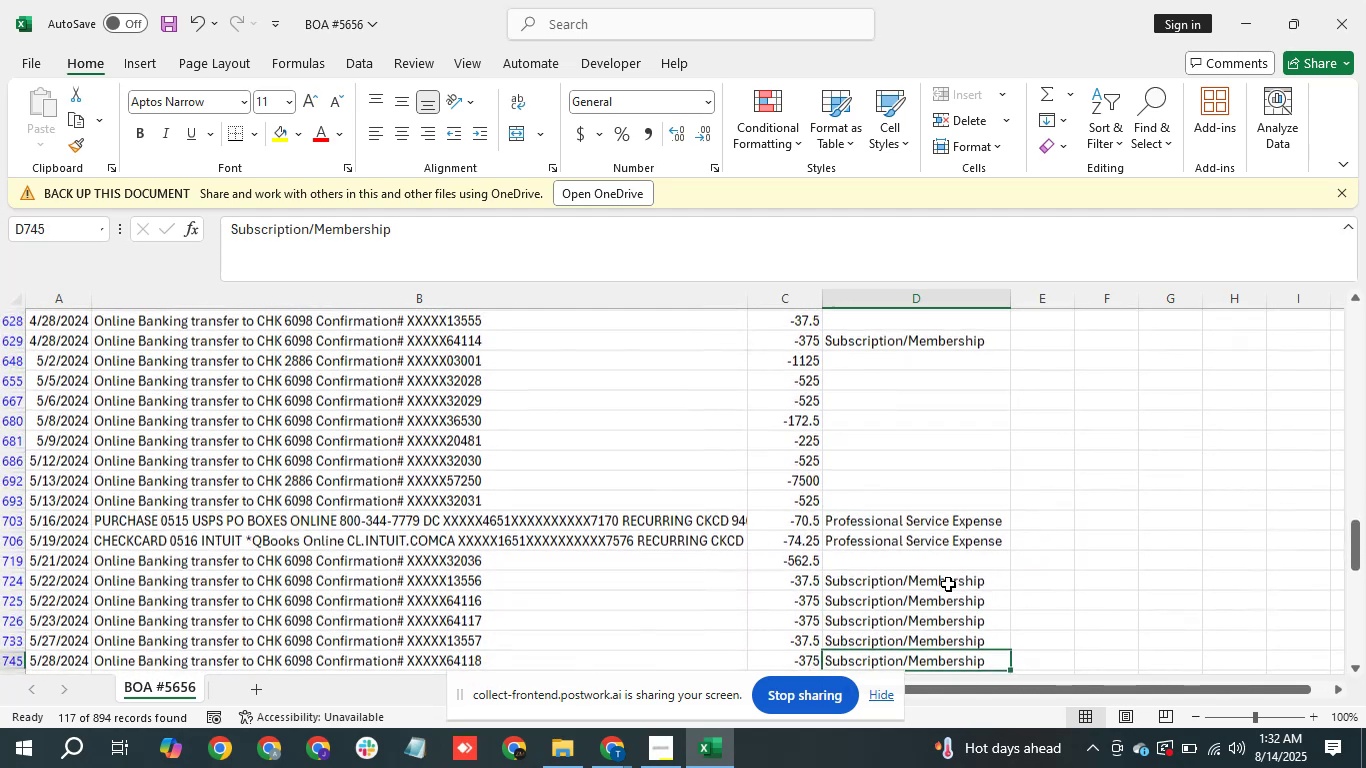 
key(ArrowDown)
 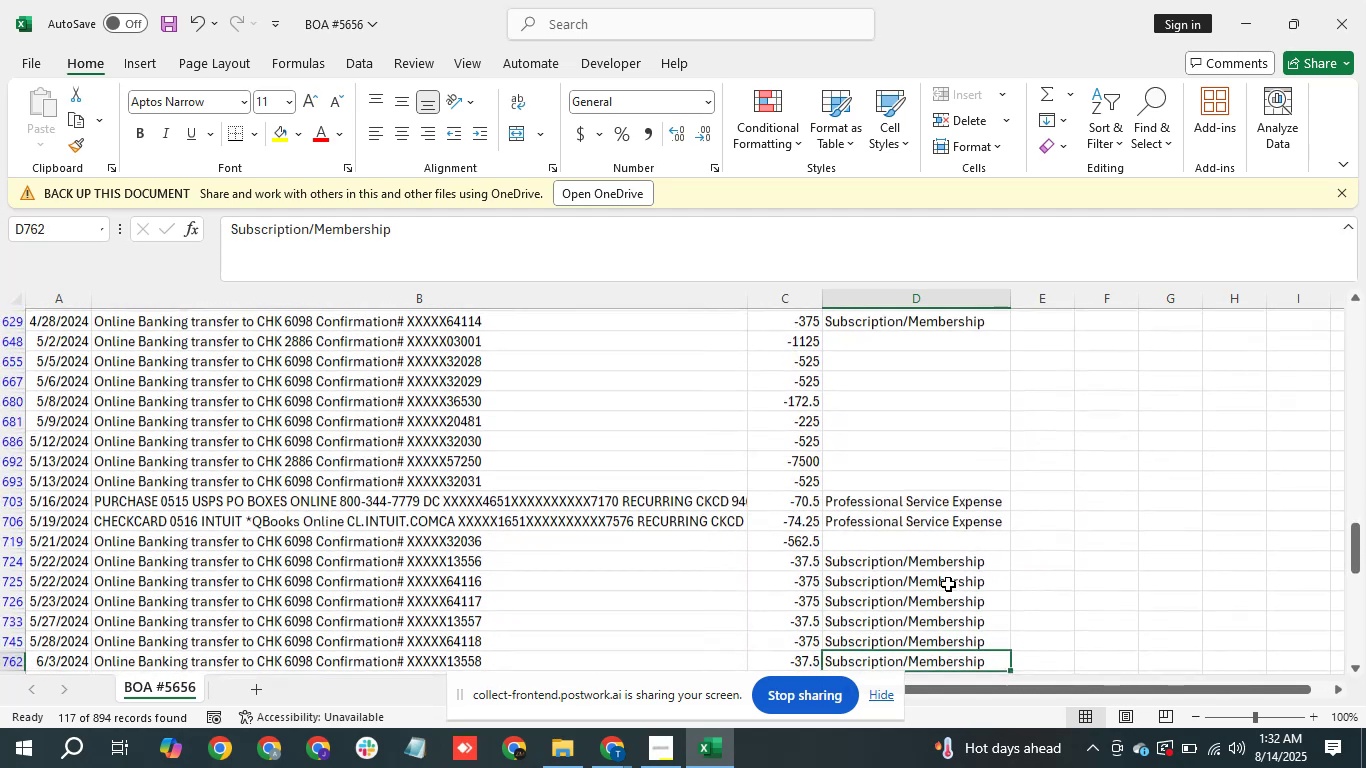 
hold_key(key=ArrowDown, duration=0.81)
 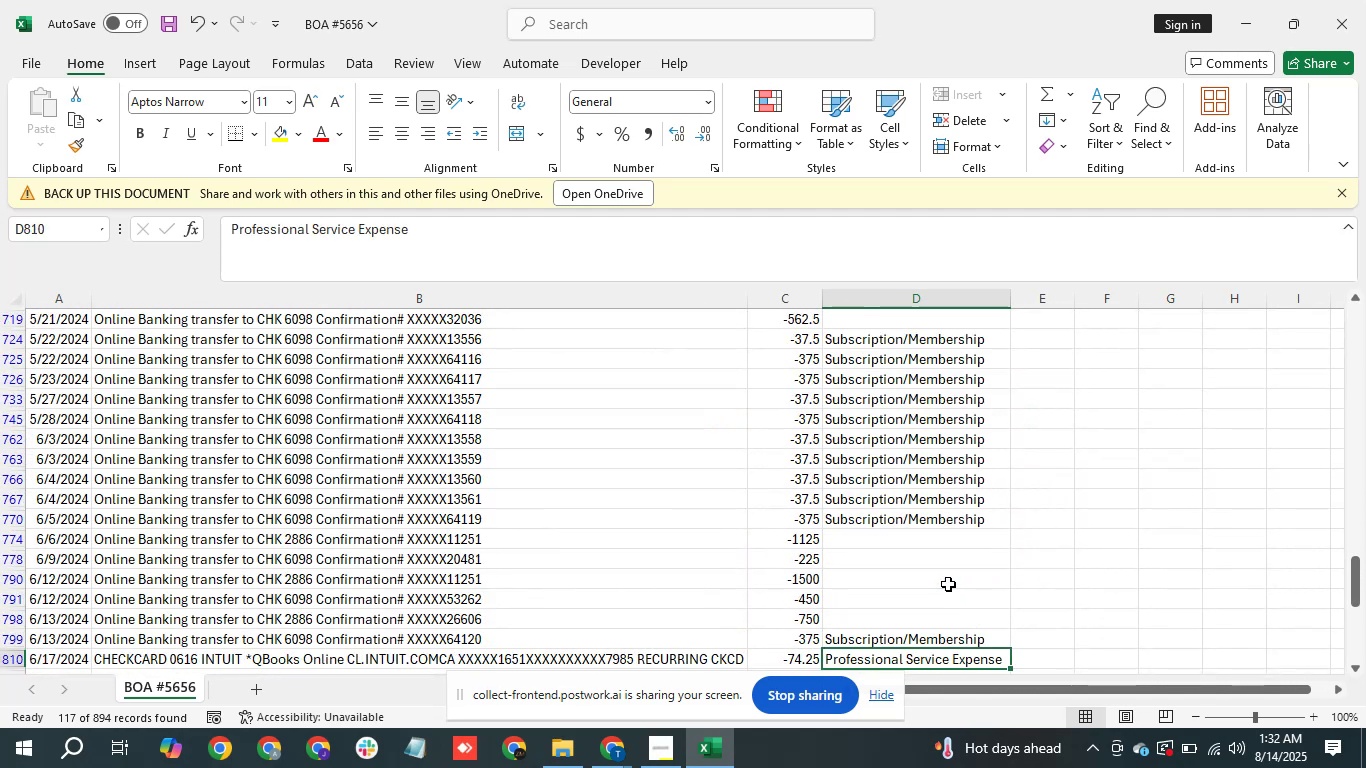 
hold_key(key=ArrowDown, duration=0.74)
 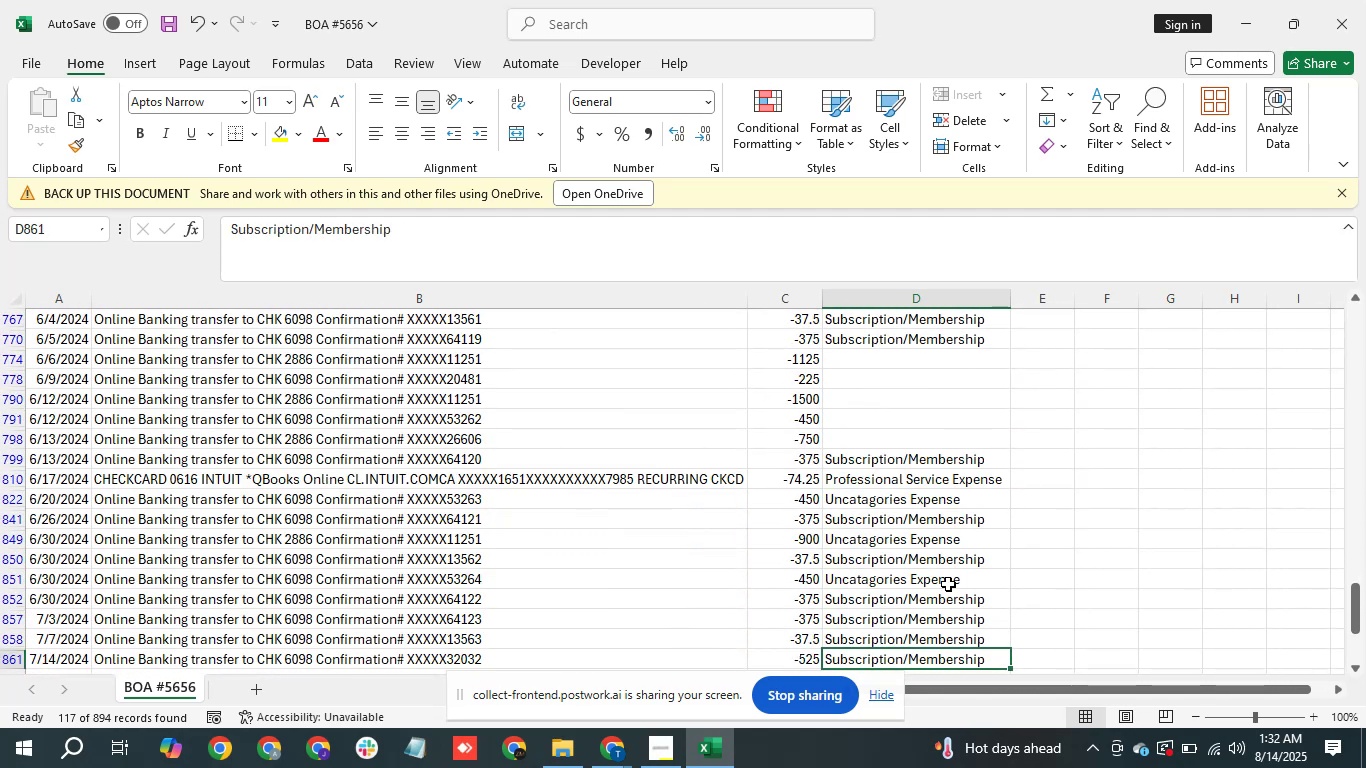 
hold_key(key=ArrowDown, duration=0.75)
 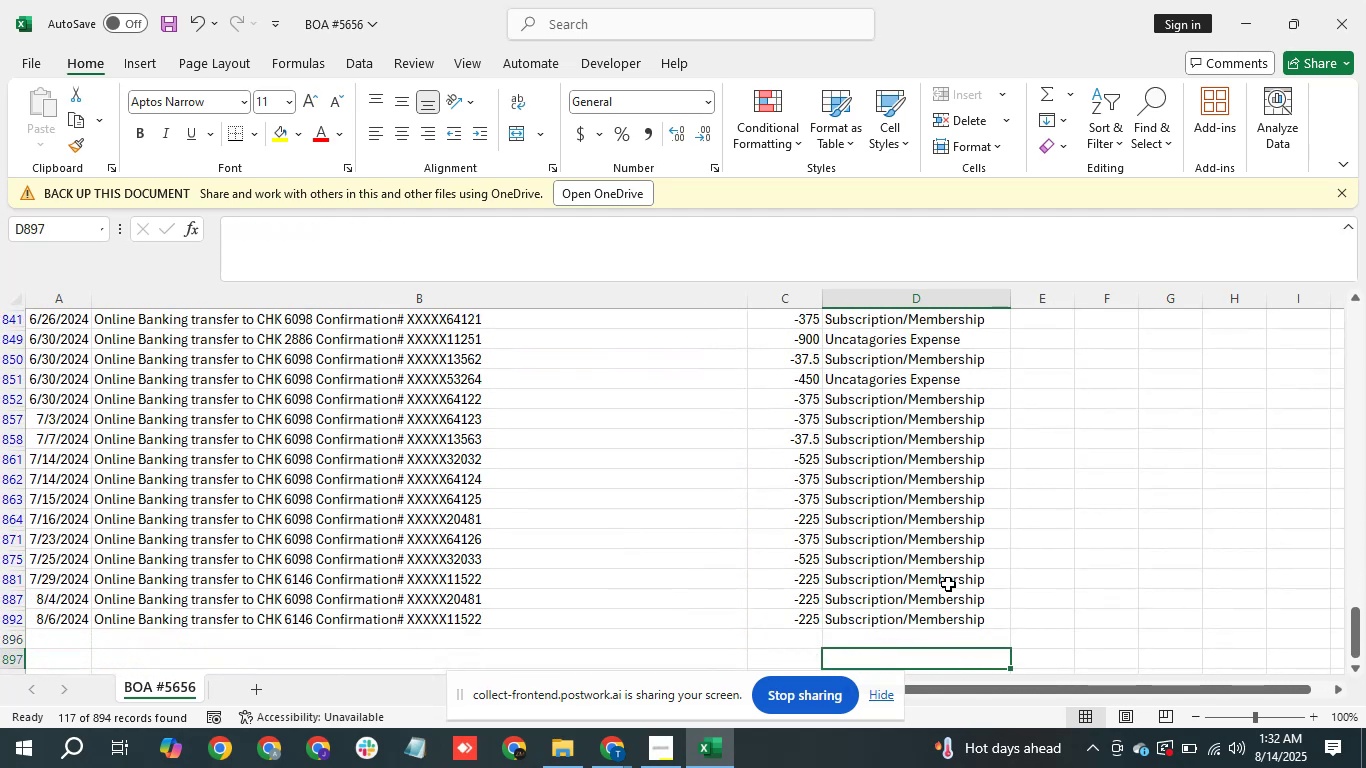 
hold_key(key=ArrowDown, duration=5.98)
 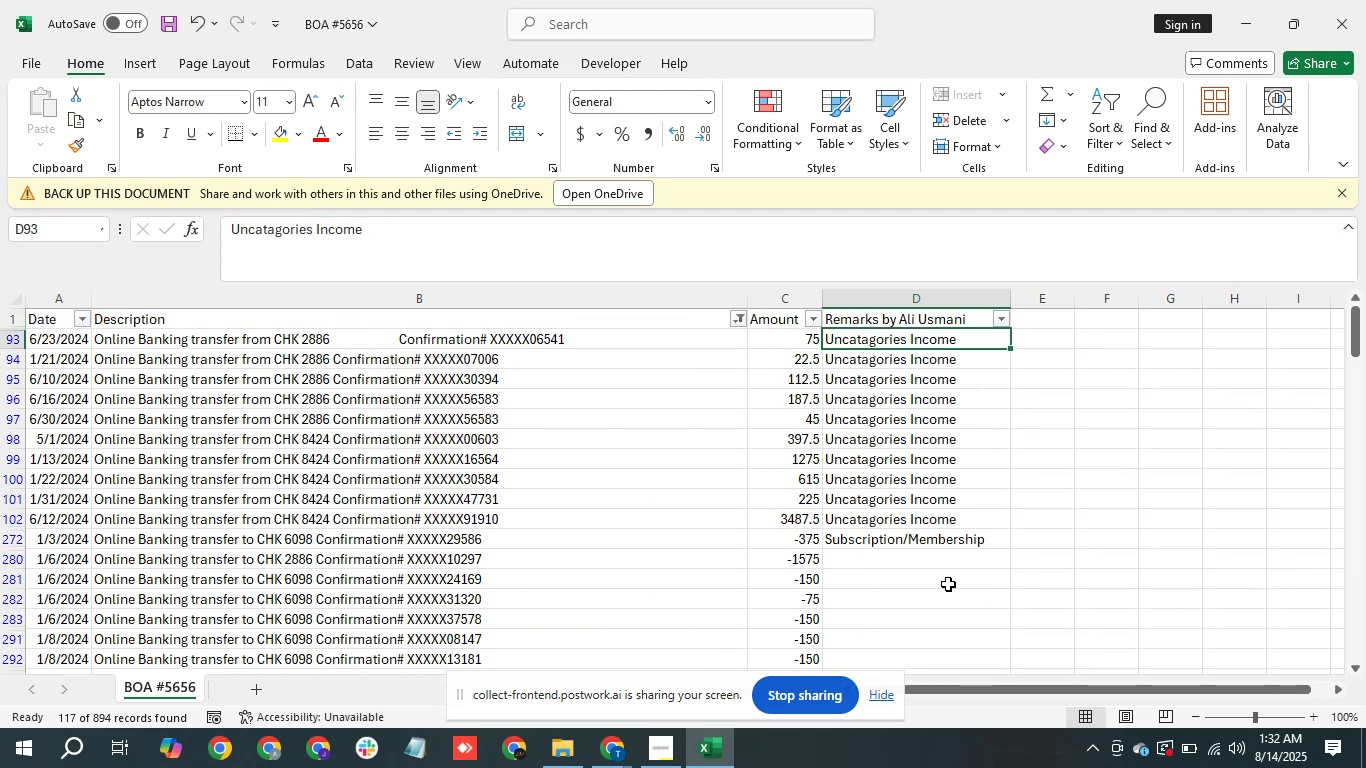 
hold_key(key=ArrowUp, duration=1.5)
 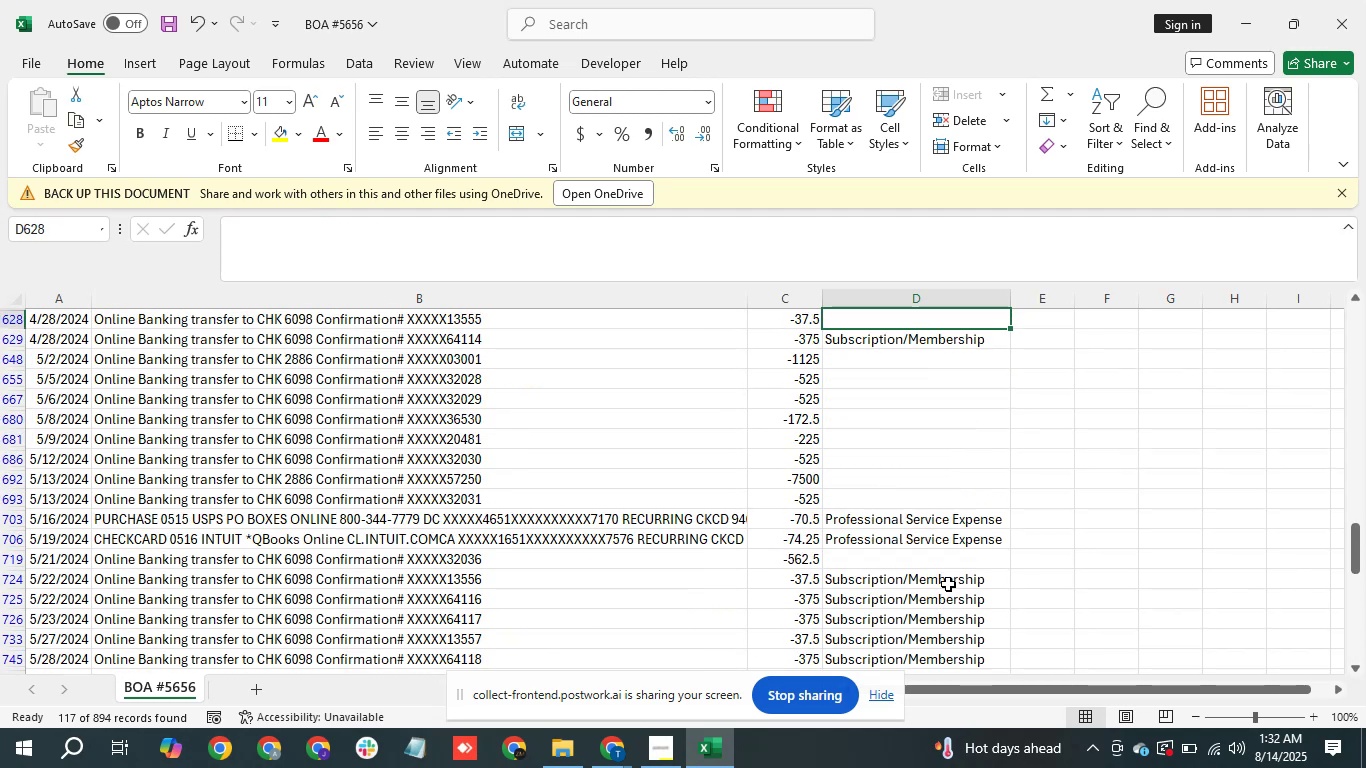 
hold_key(key=ArrowUp, duration=1.5)
 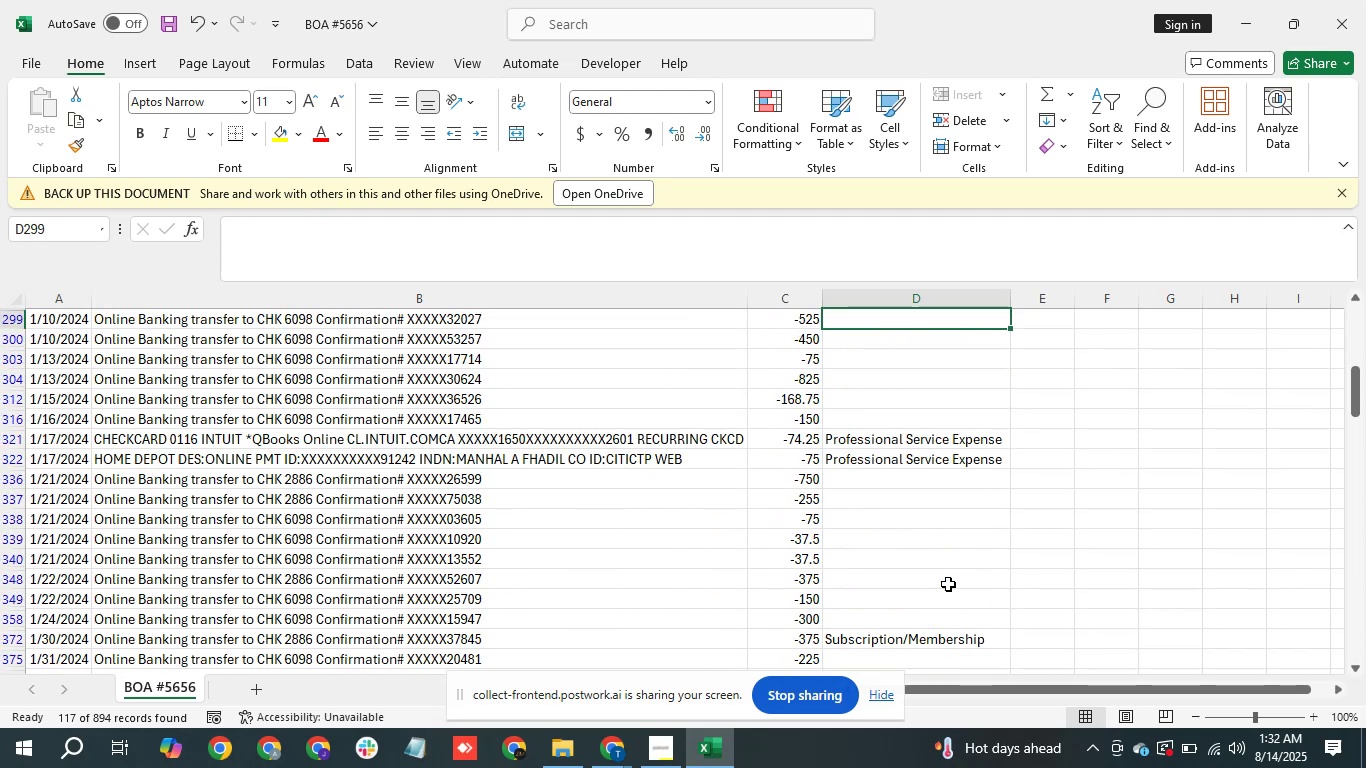 
hold_key(key=ArrowUp, duration=1.5)
 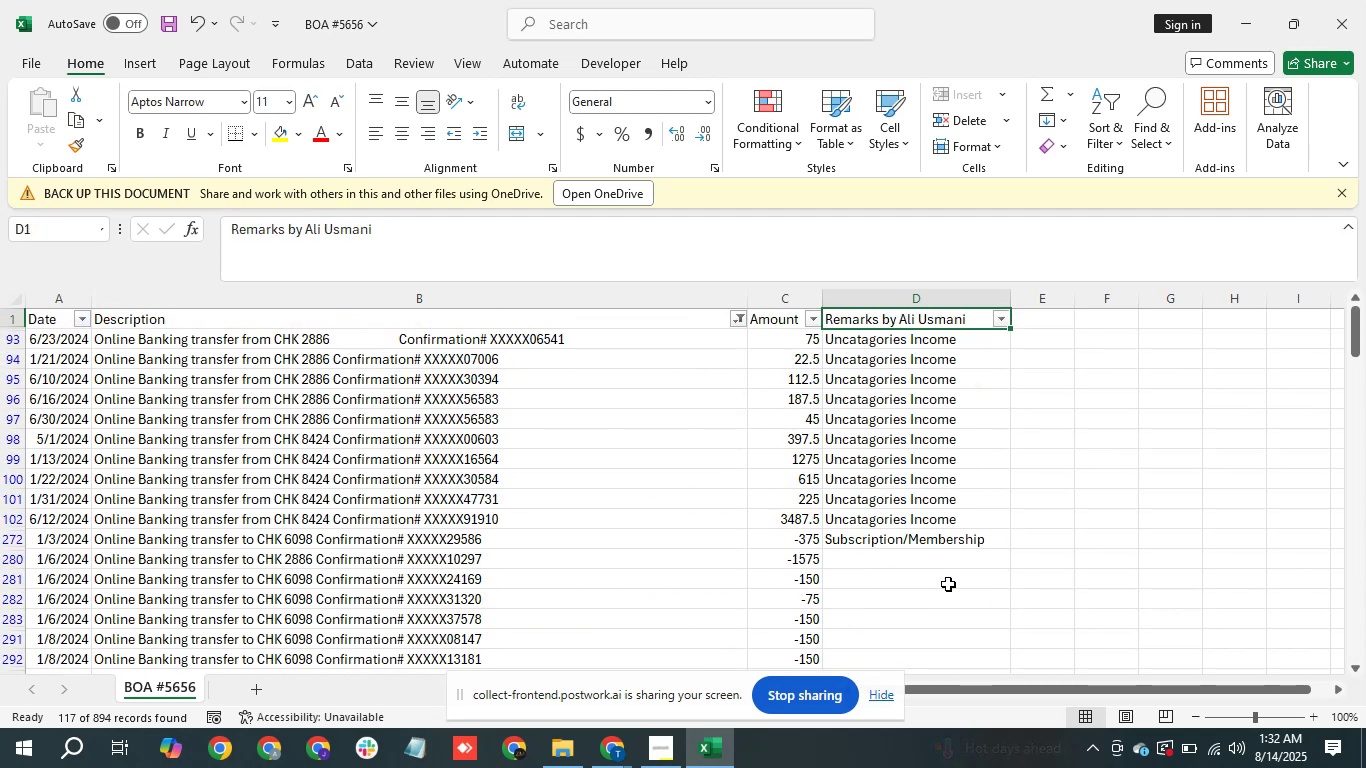 
hold_key(key=ArrowUp, duration=0.61)
 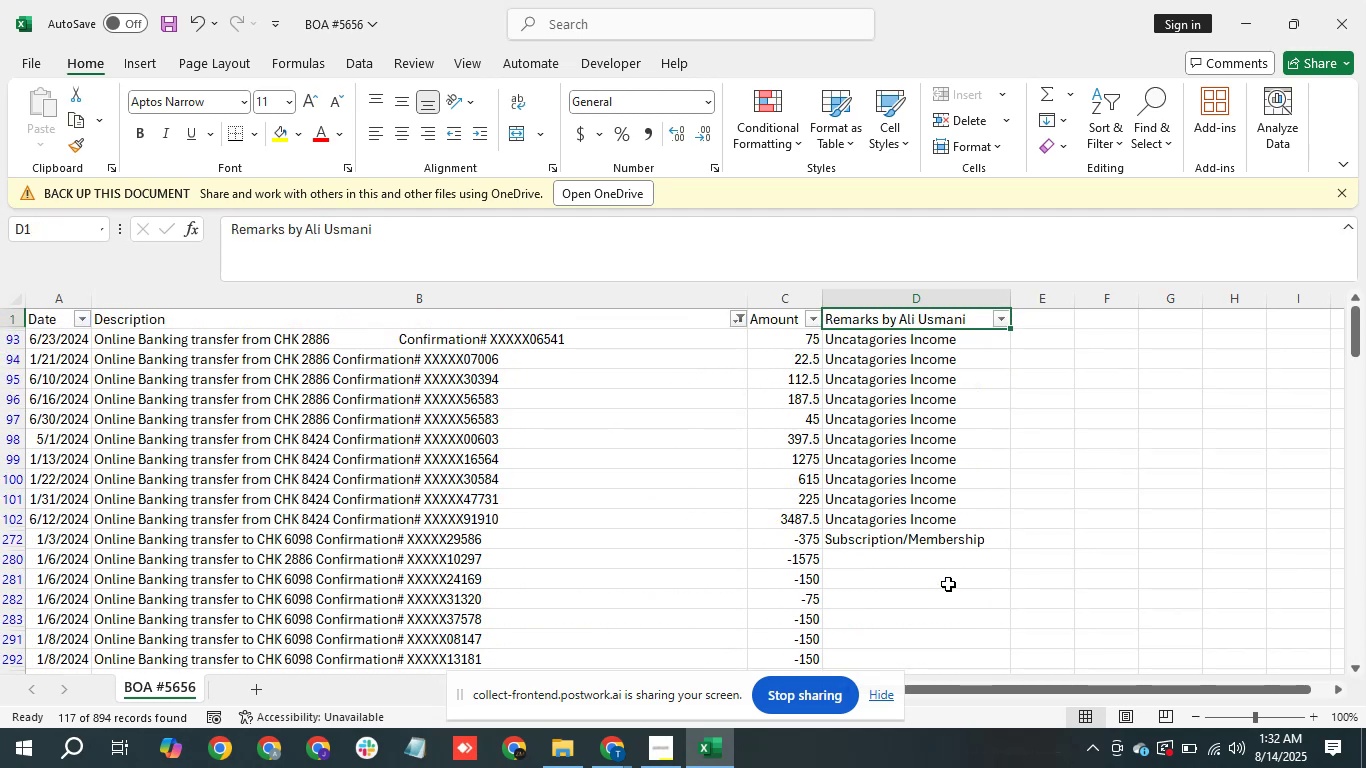 
hold_key(key=ArrowDown, duration=1.13)
 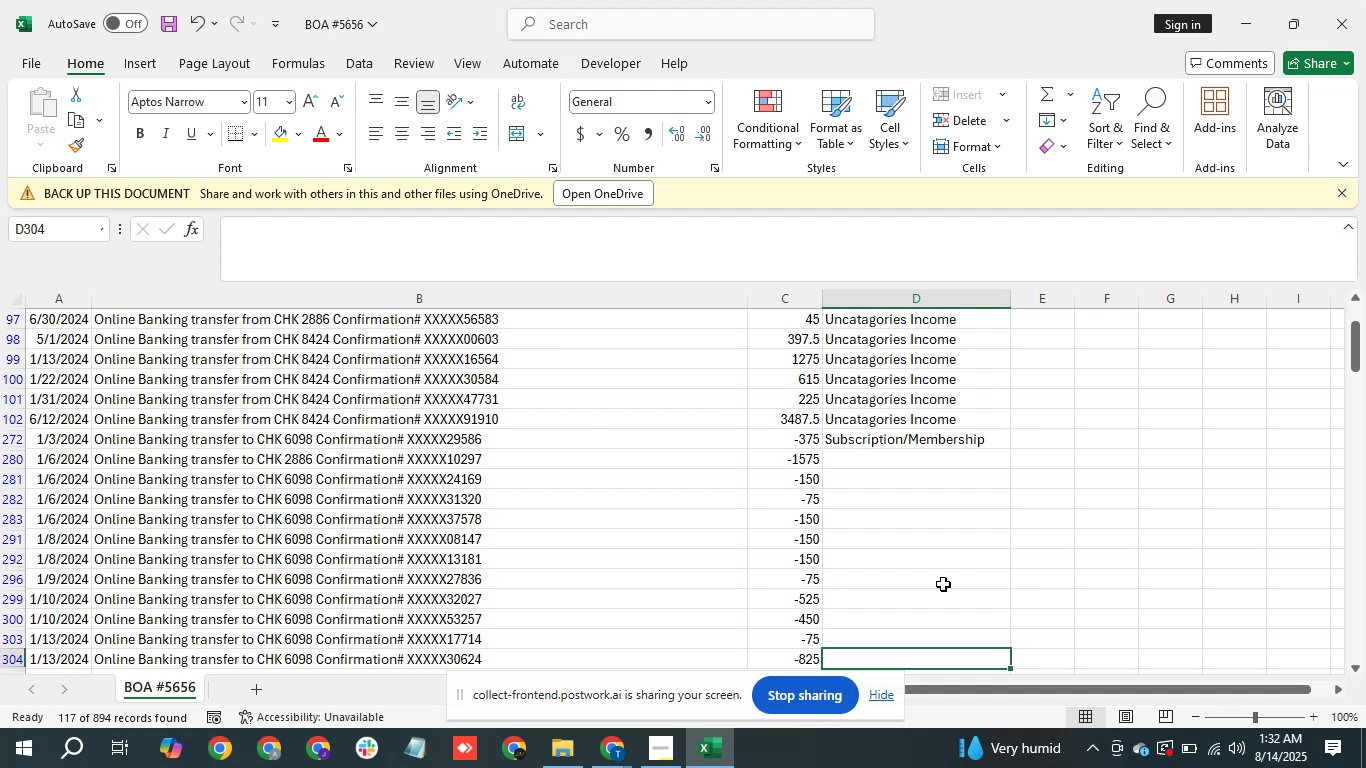 
wait(19.36)
 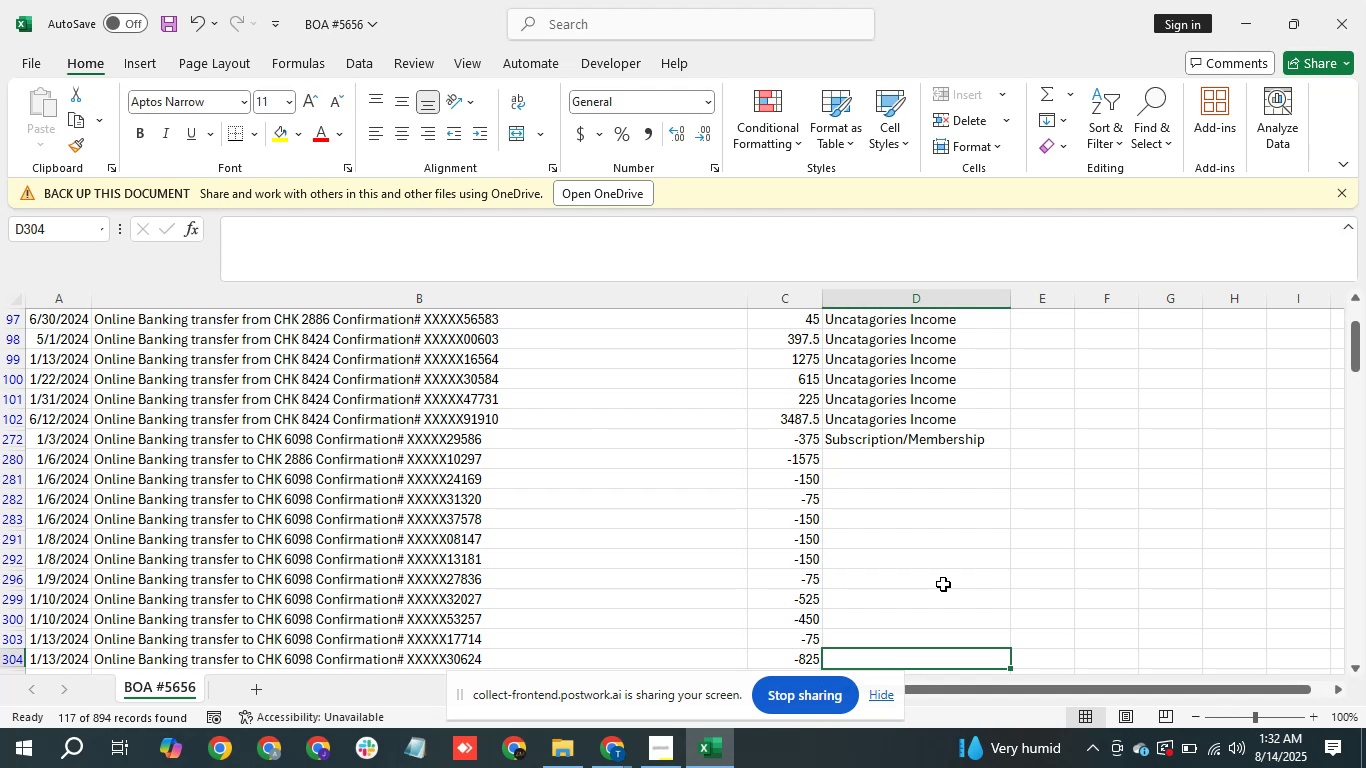 
scroll: coordinate [622, 488], scroll_direction: up, amount: 16.0
 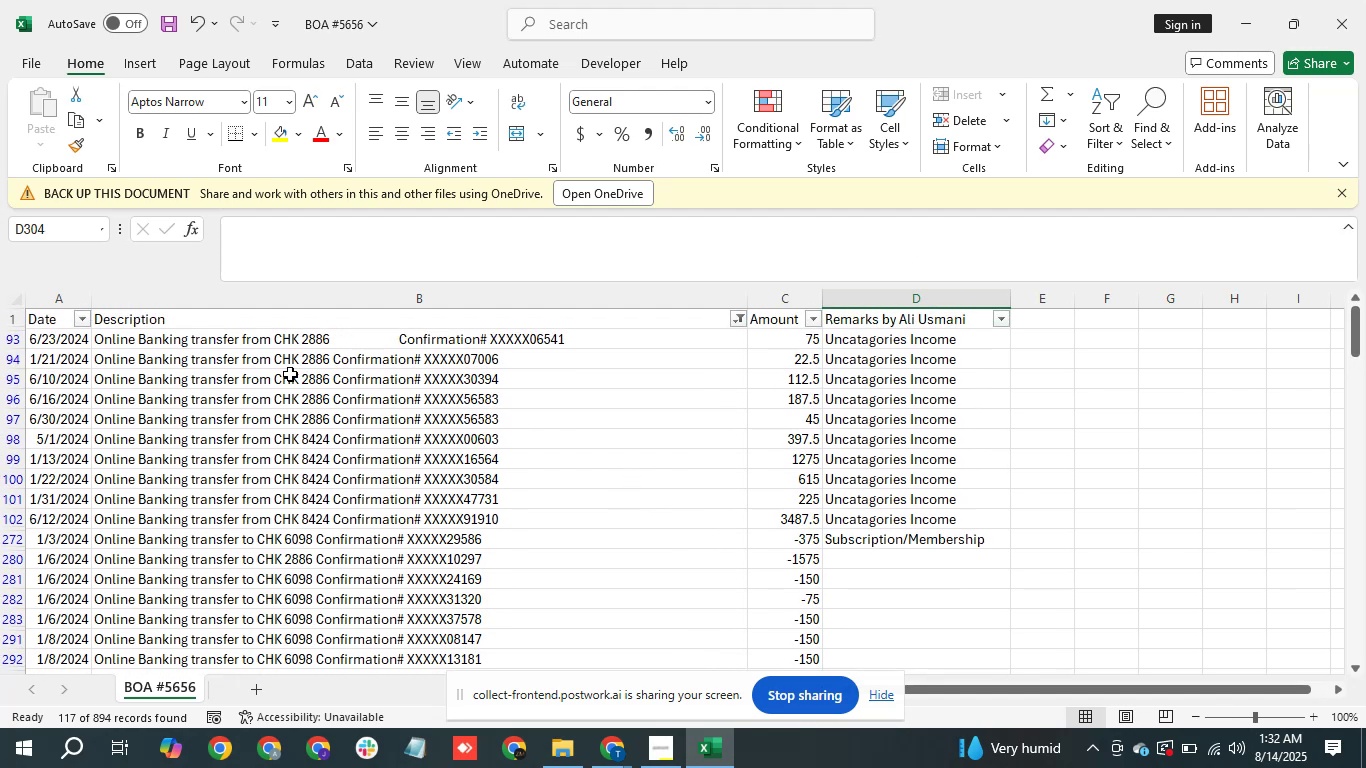 
scroll: coordinate [860, 510], scroll_direction: down, amount: 1.0
 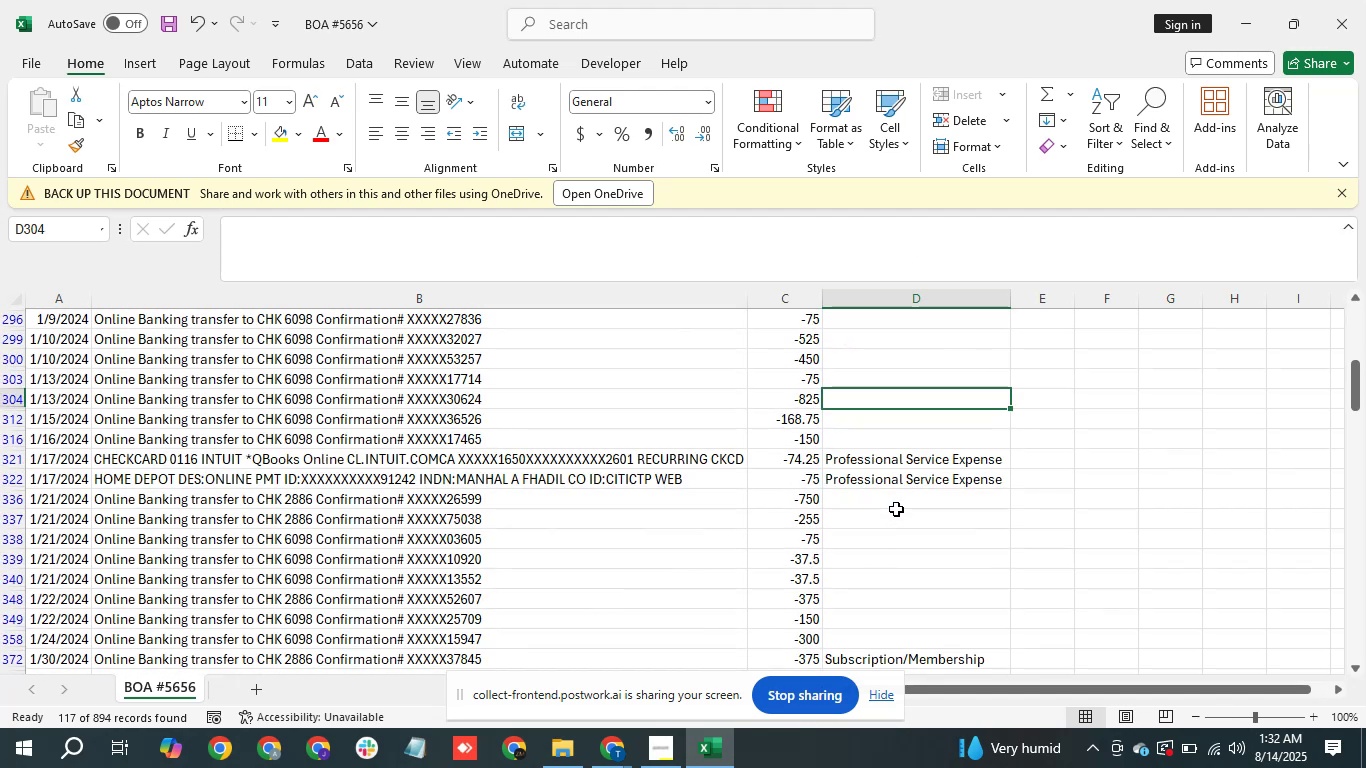 
scroll: coordinate [890, 500], scroll_direction: up, amount: 1.0
 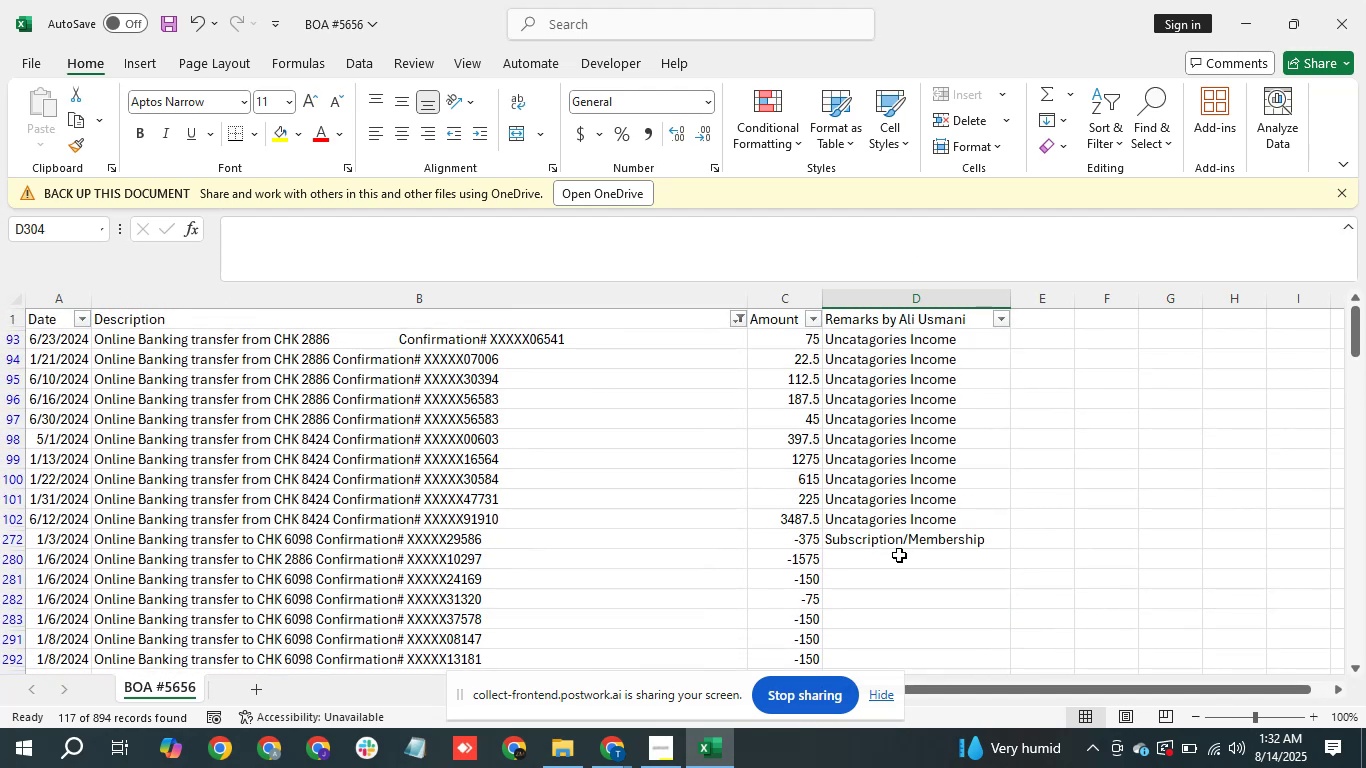 
left_click([896, 557])
 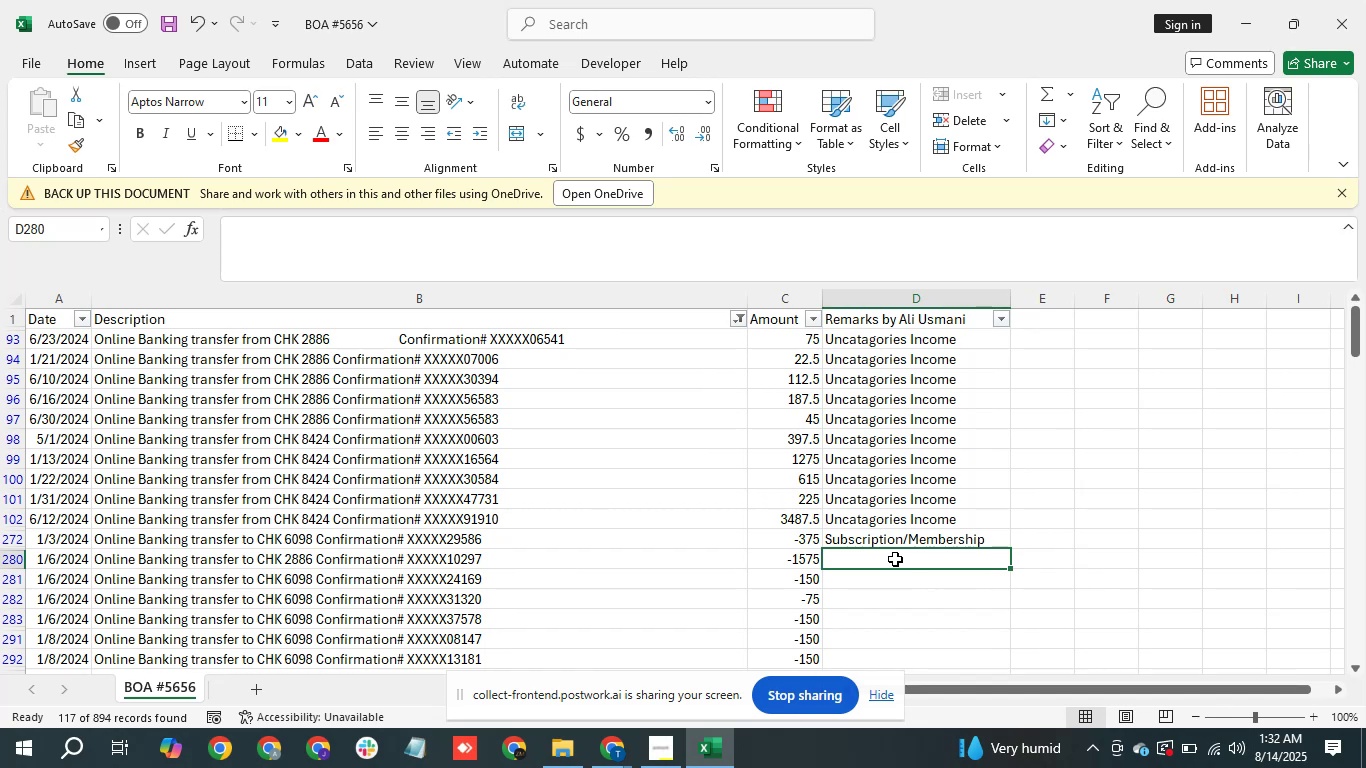 
wait(5.22)
 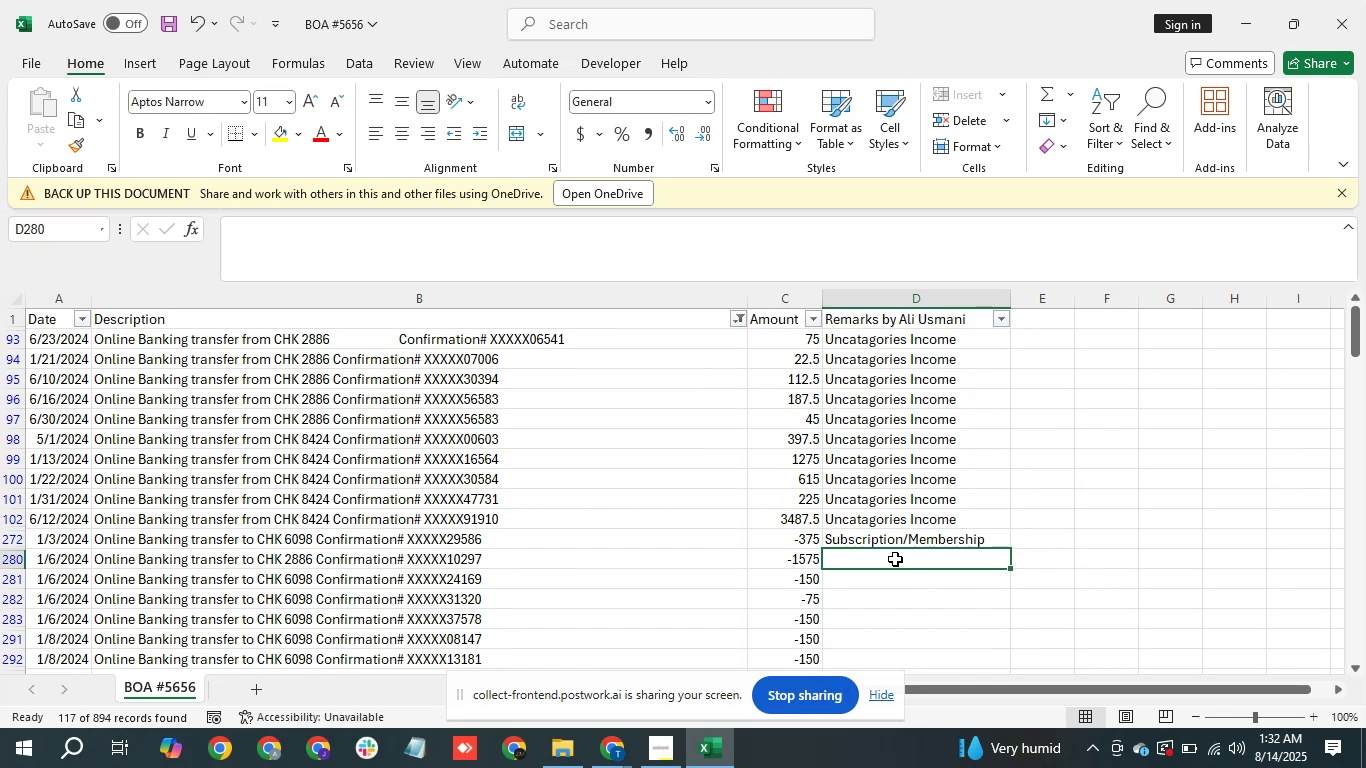 
type(Un)
 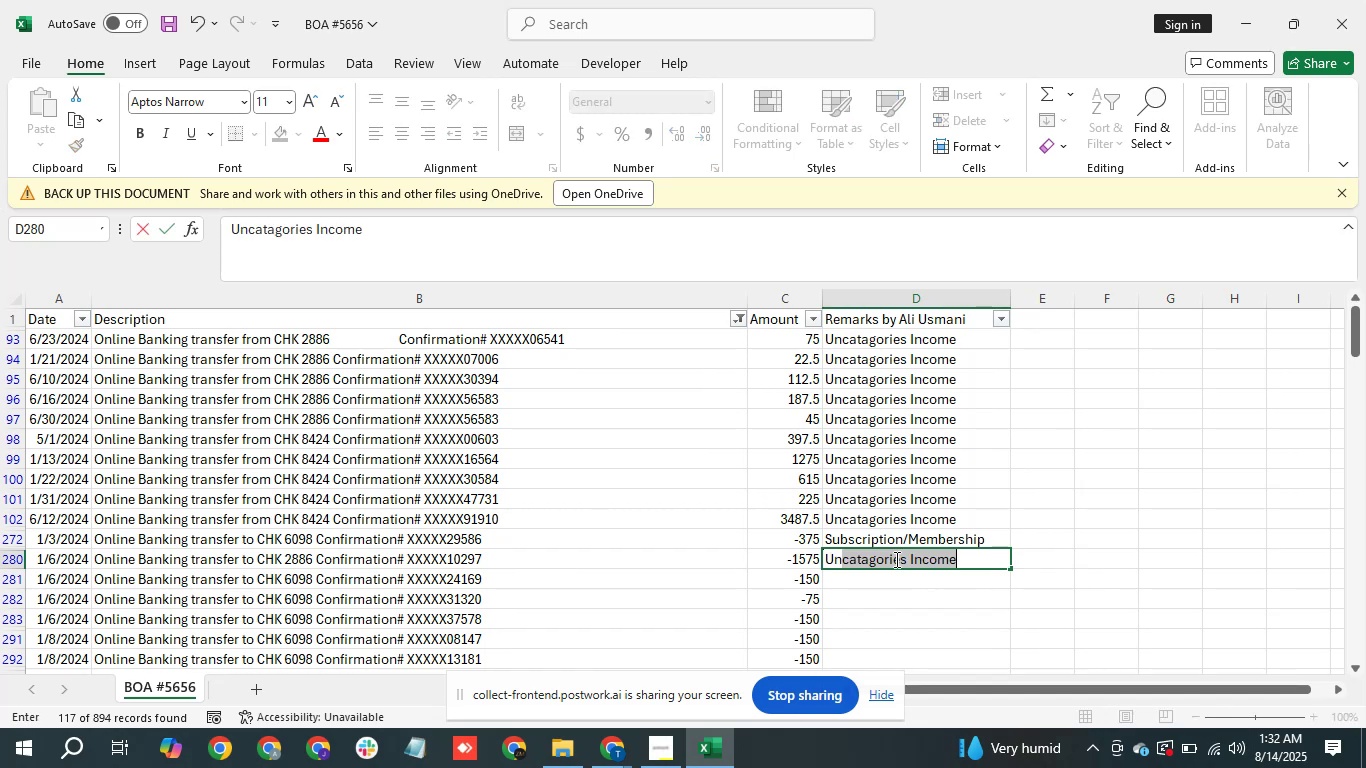 
key(ArrowRight)
 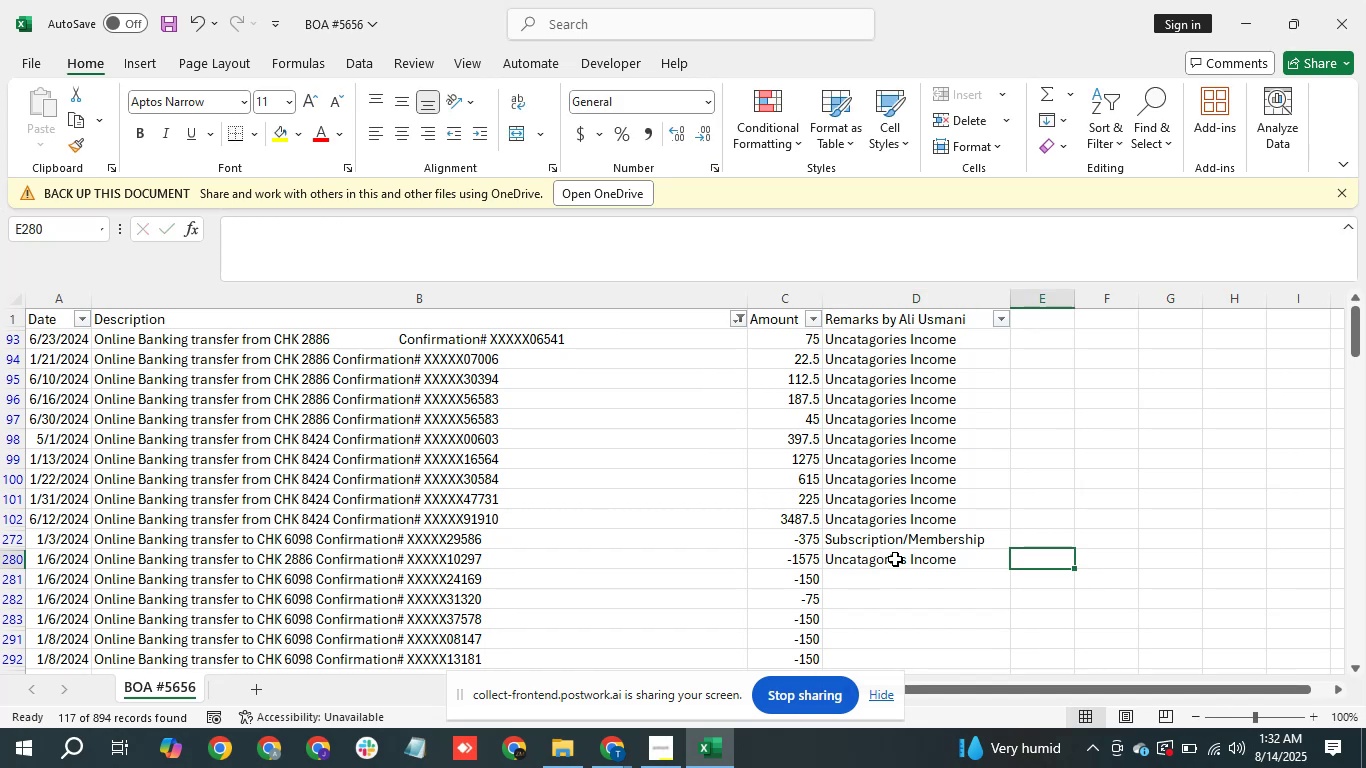 
key(ArrowLeft)
 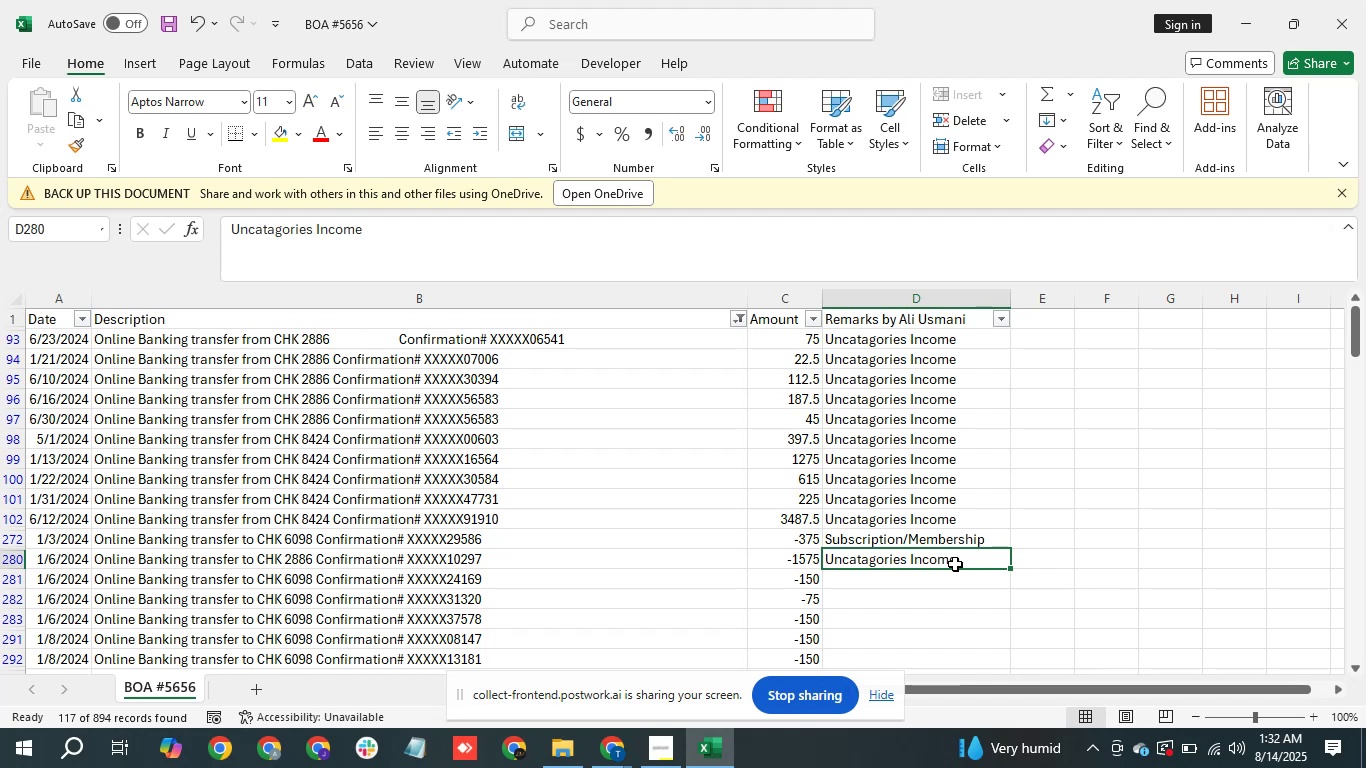 
left_click([959, 564])
 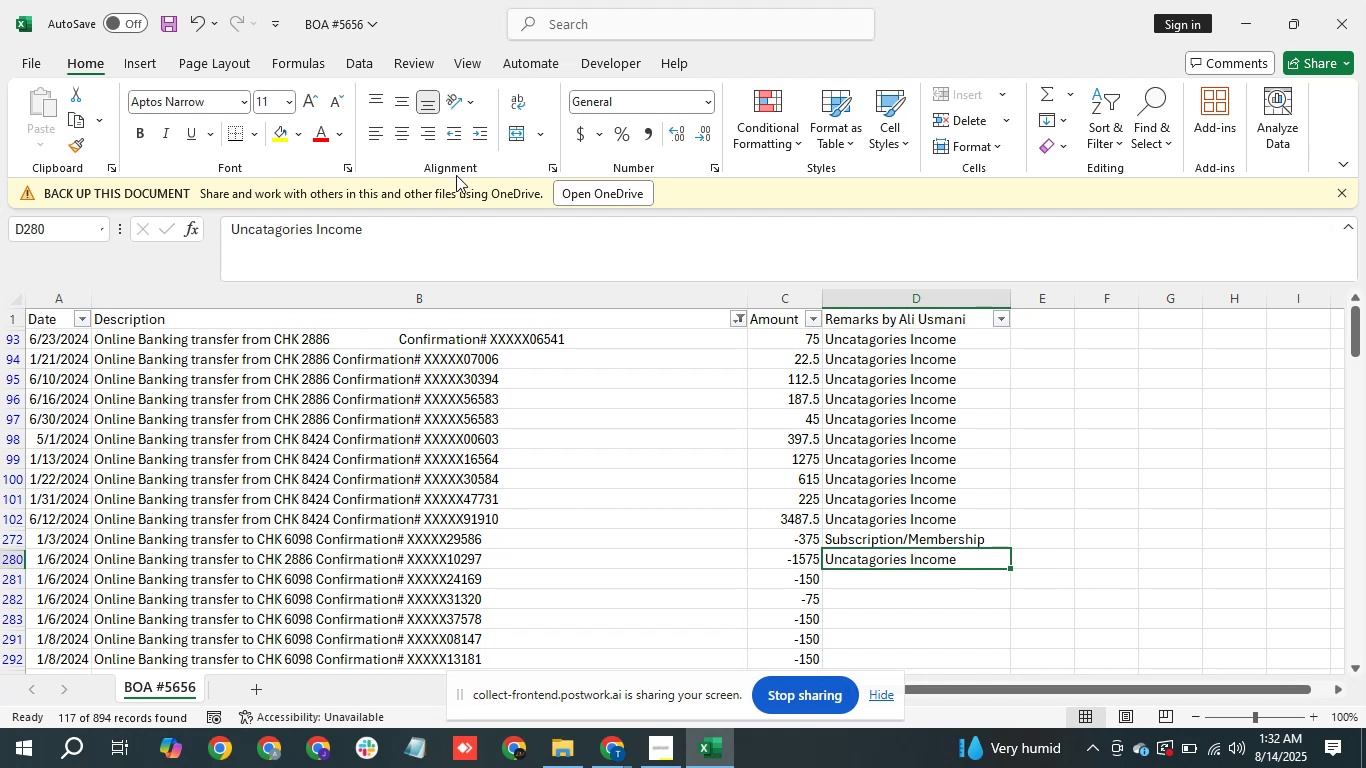 
left_click([428, 236])
 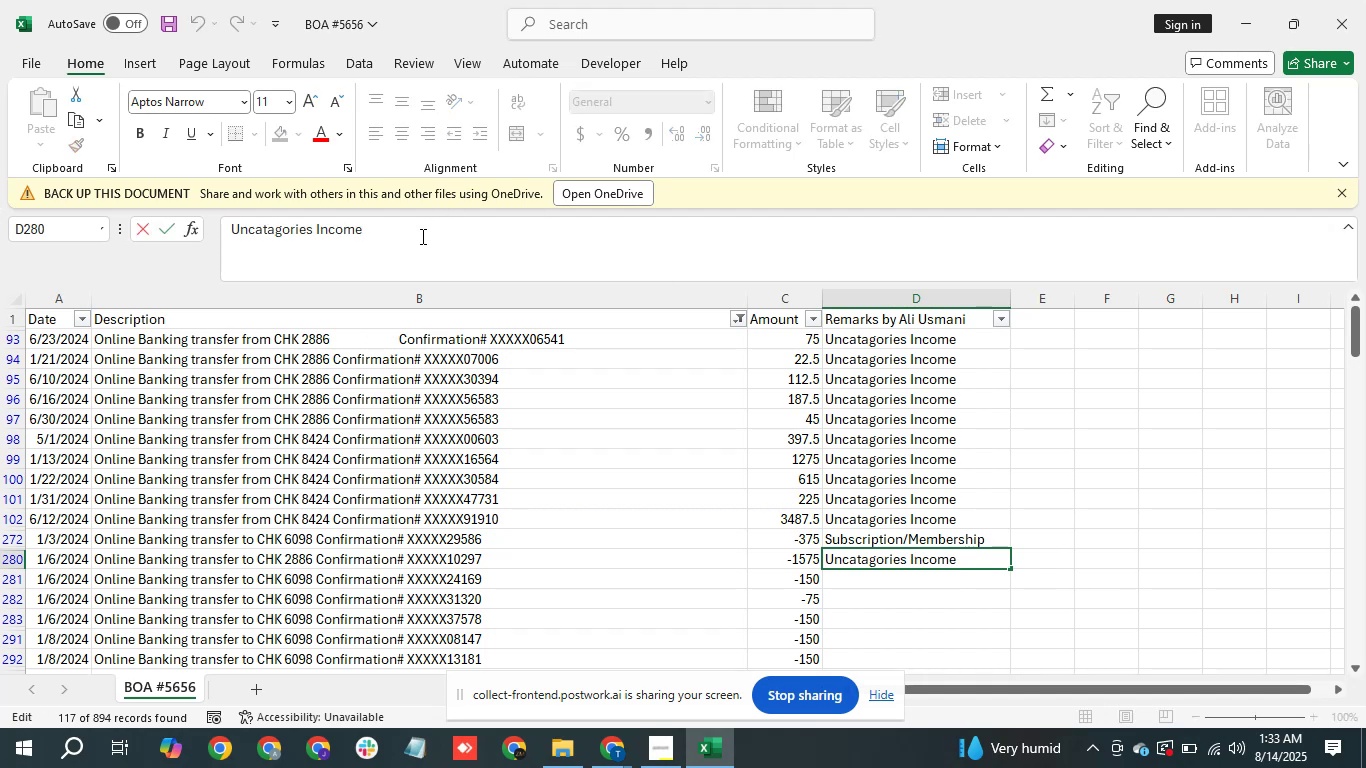 
key(Backspace)
key(Backspace)
key(Backspace)
key(Backspace)
key(Backspace)
key(Backspace)
type(Expense)
 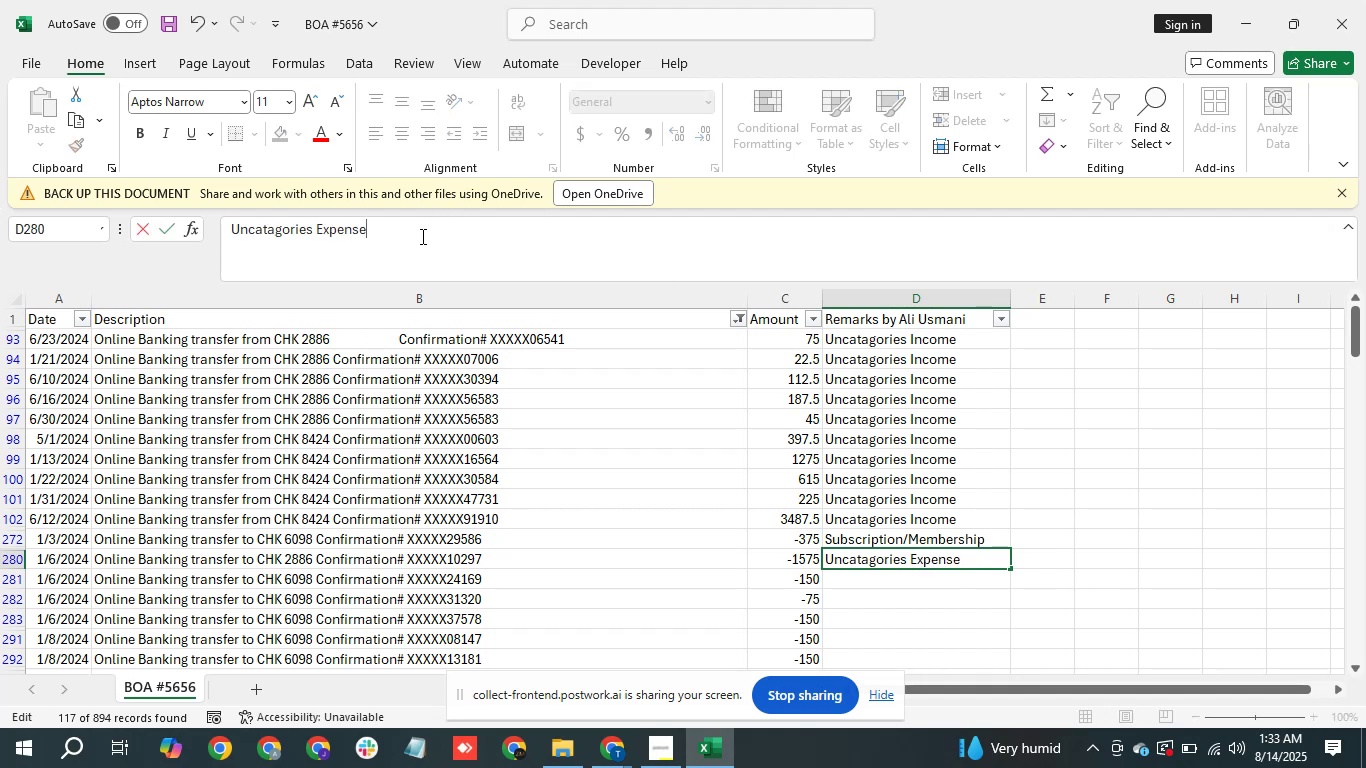 
key(Enter)
 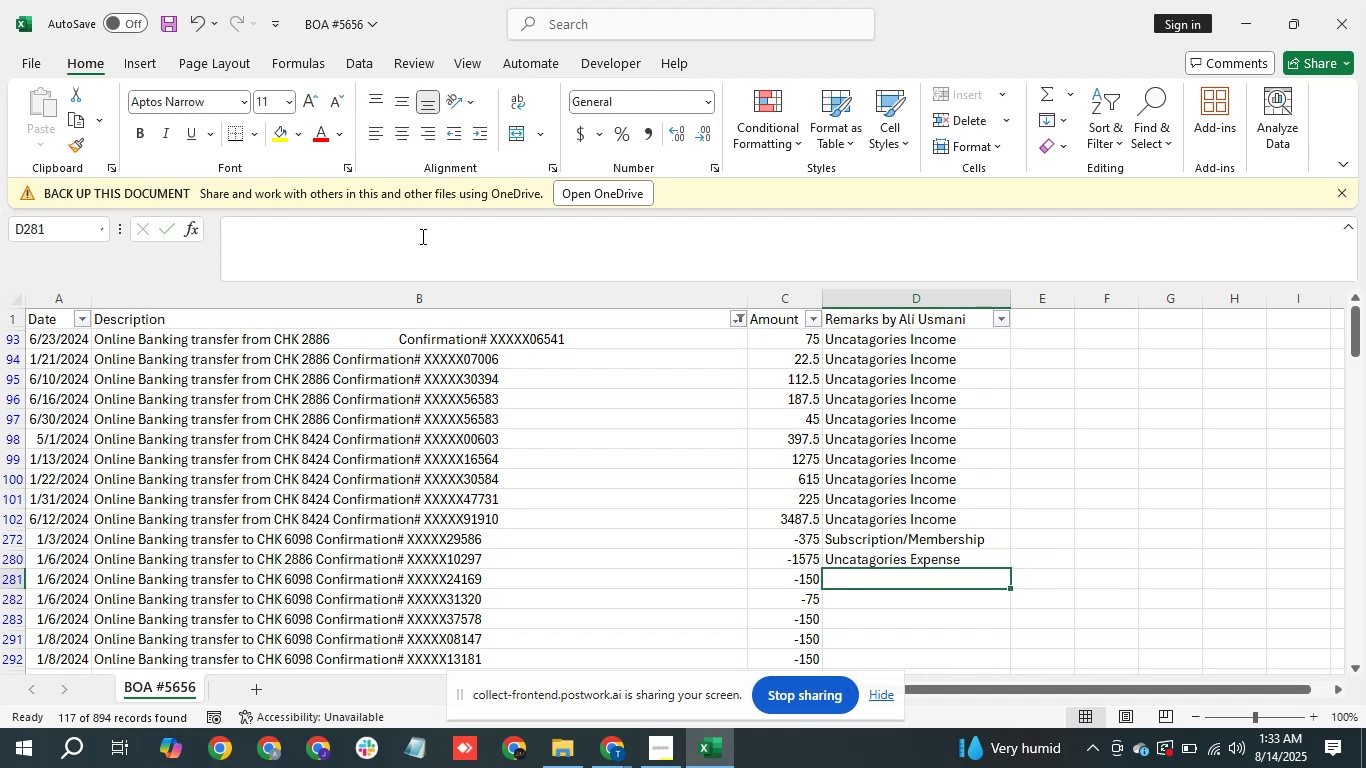 
key(ArrowUp)
 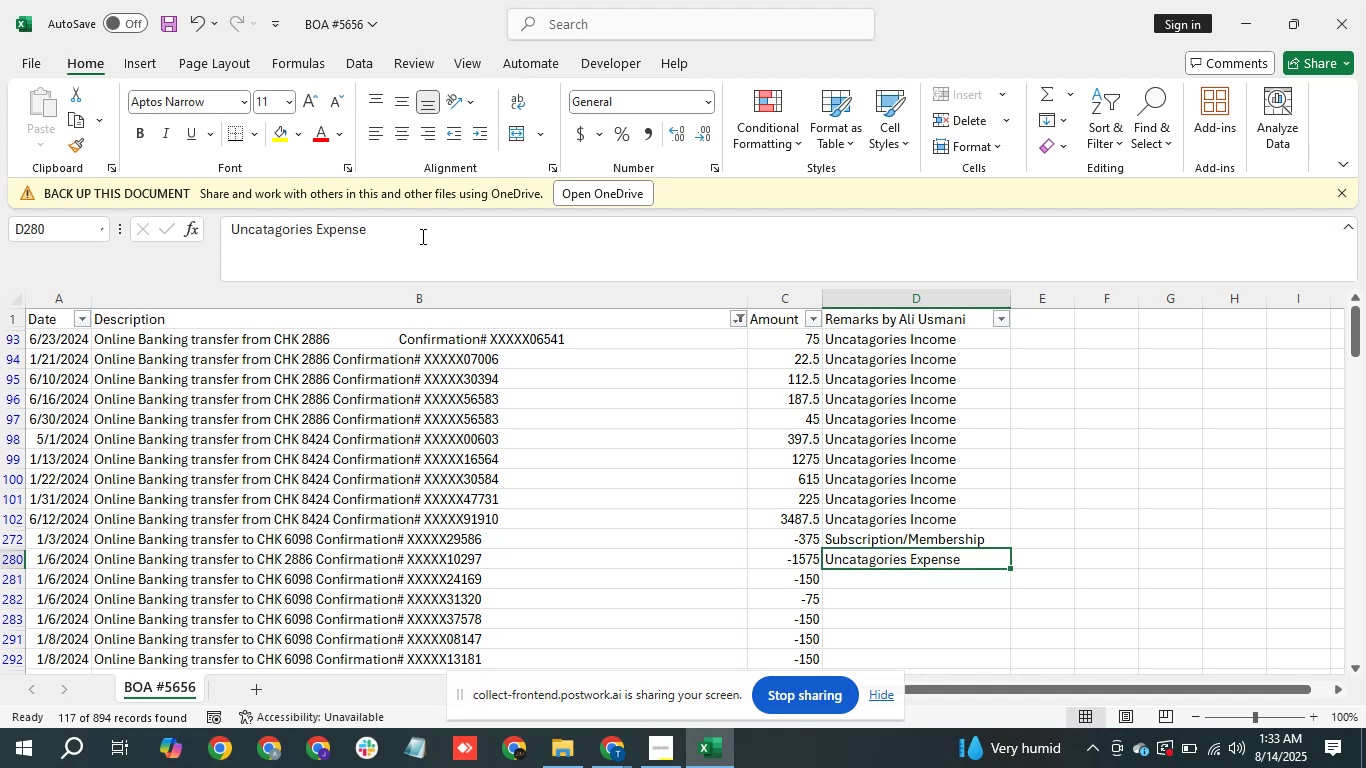 
key(Control+C)
 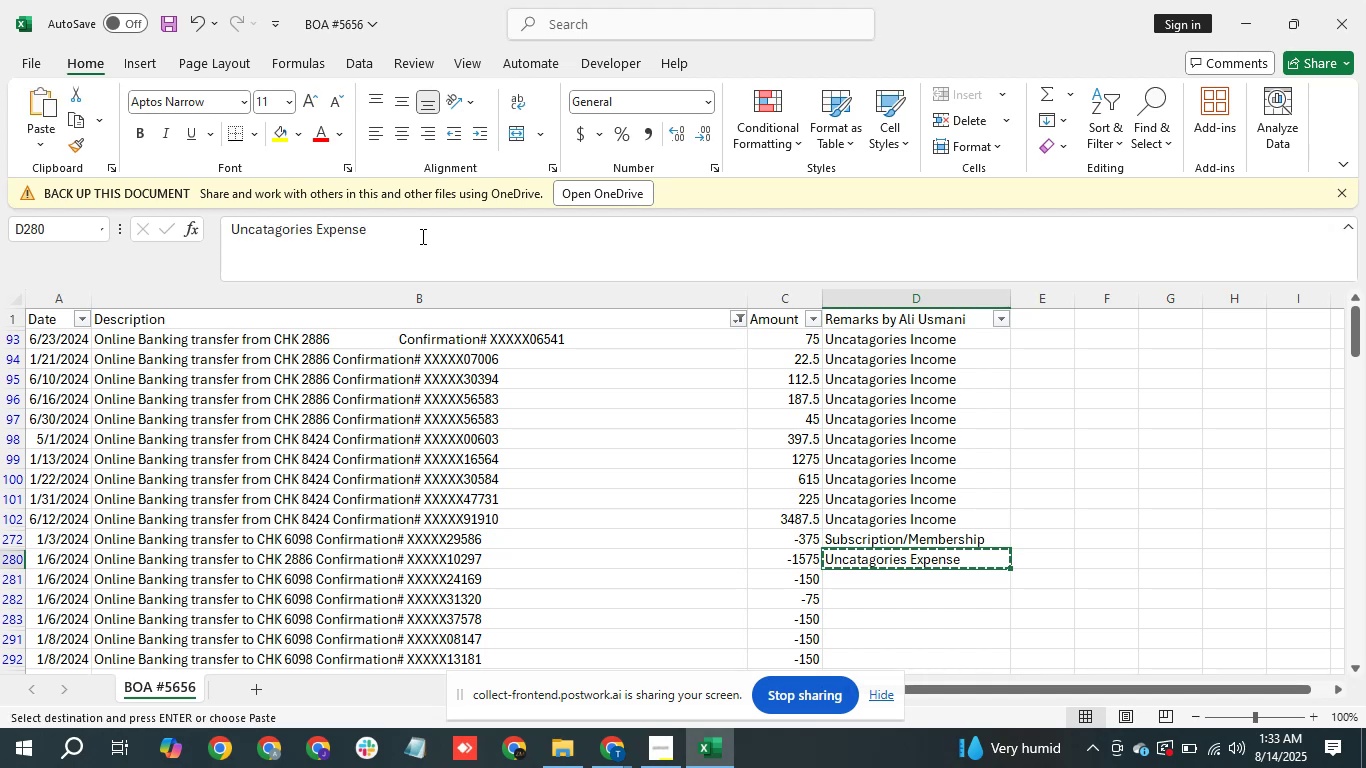 
key(ArrowDown)
 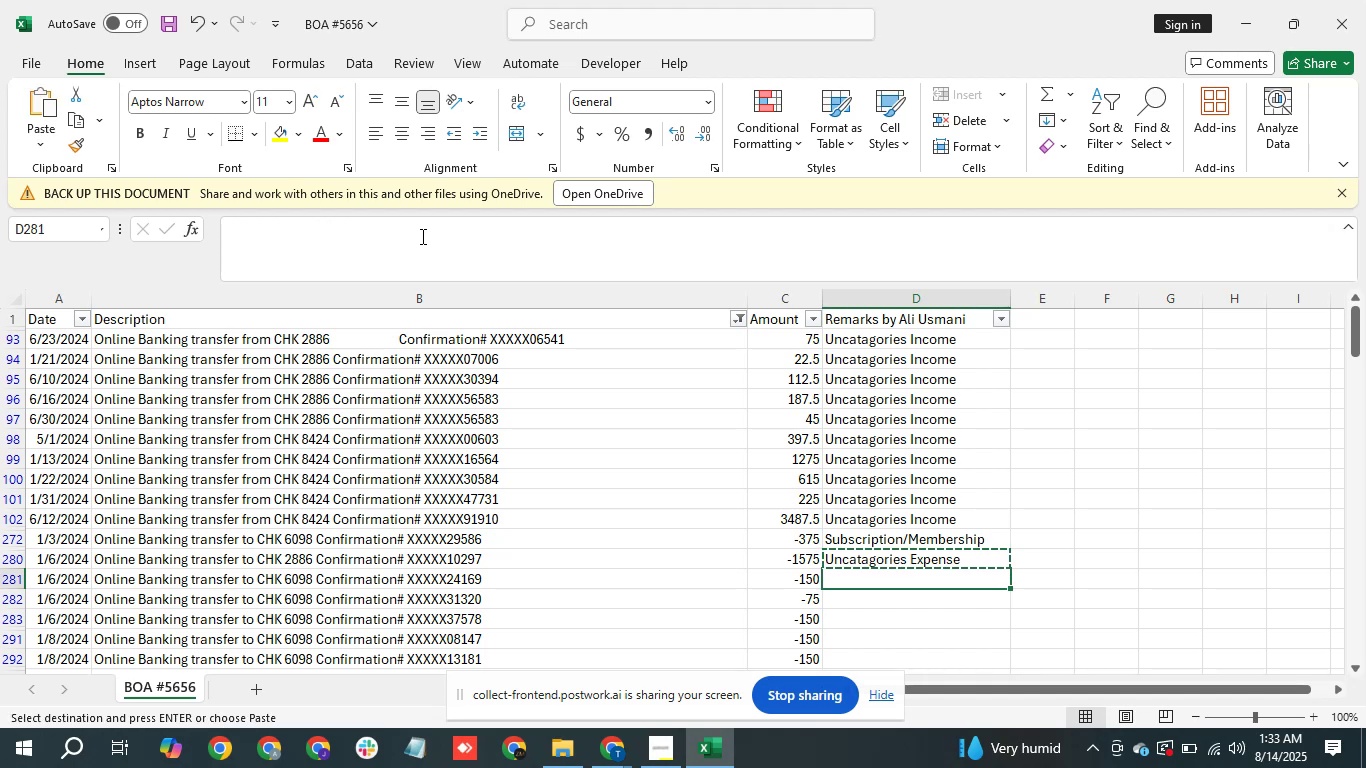 
hold_key(key=ArrowDown, duration=0.76)
 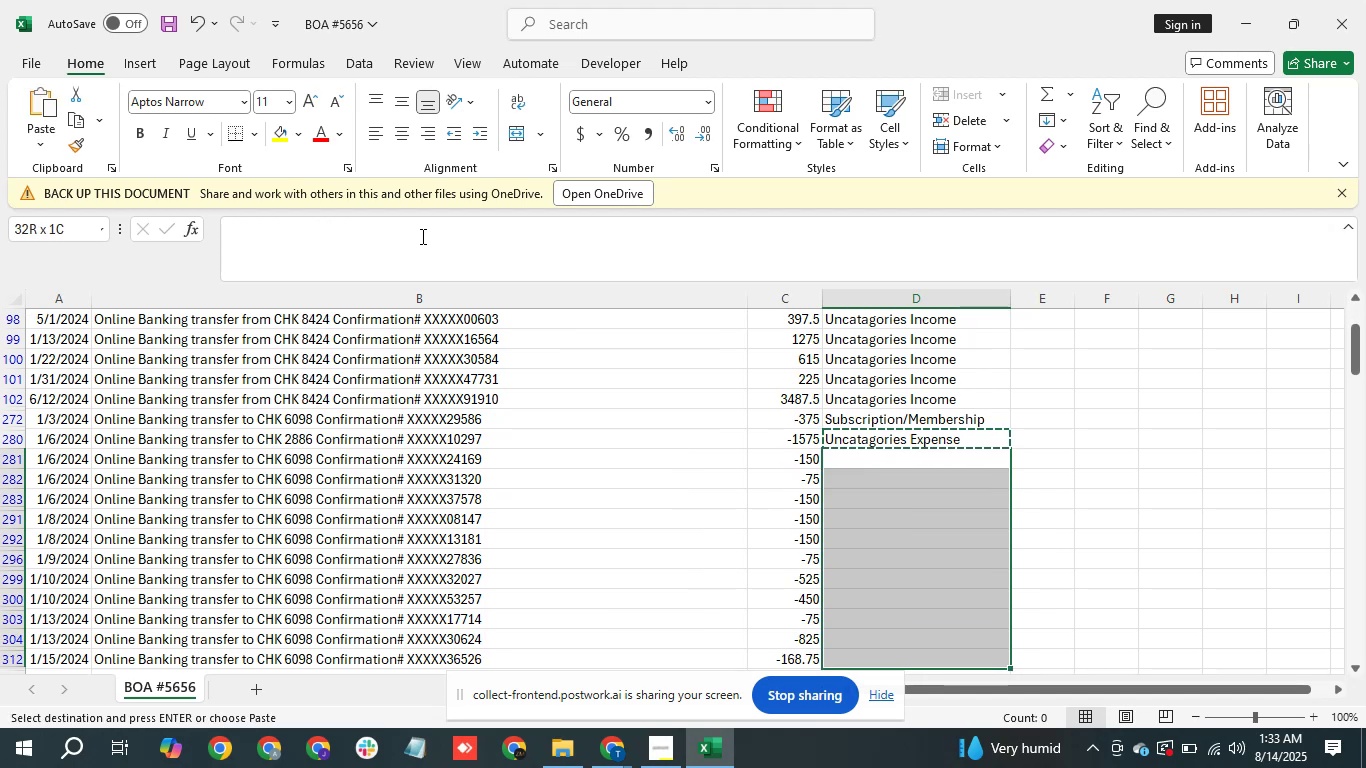 
key(Shift+ArrowDown)
 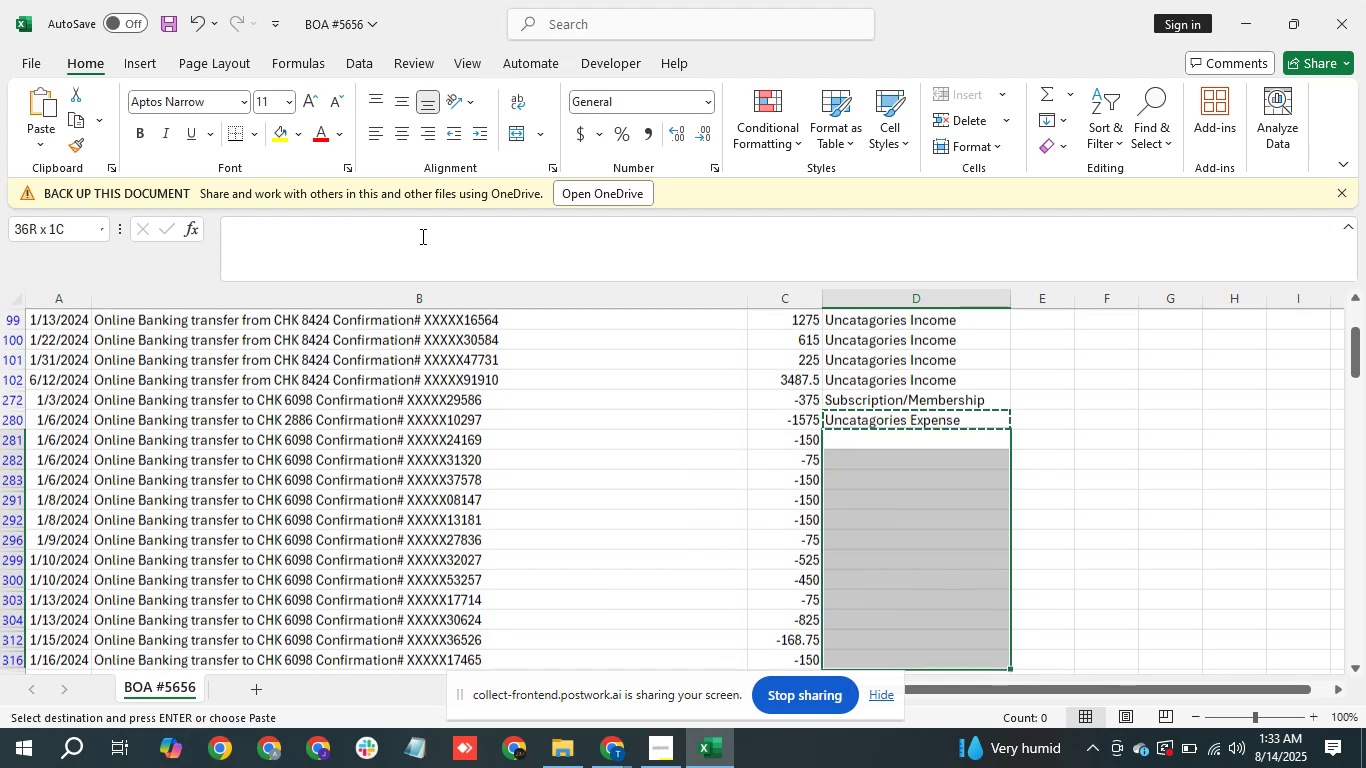 
key(Shift+ArrowDown)
 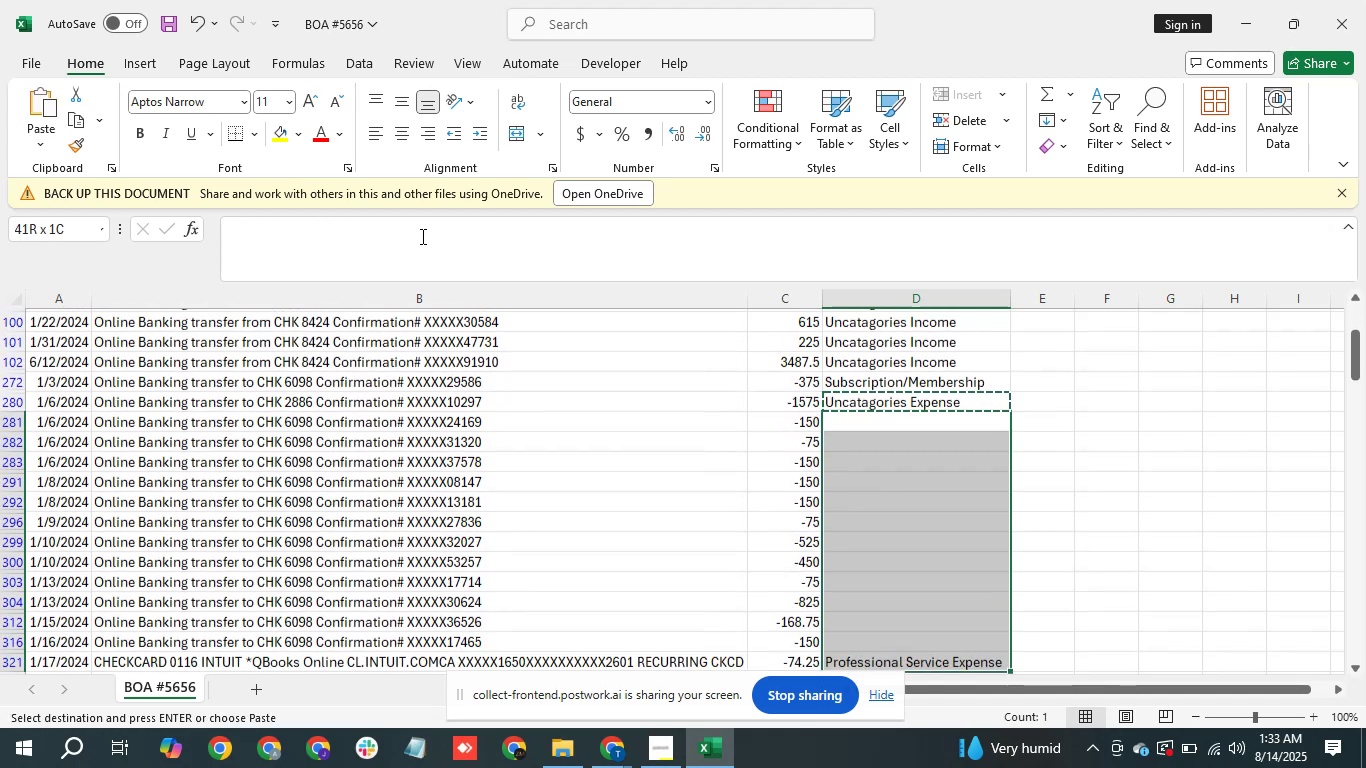 
key(Shift+ArrowDown)
 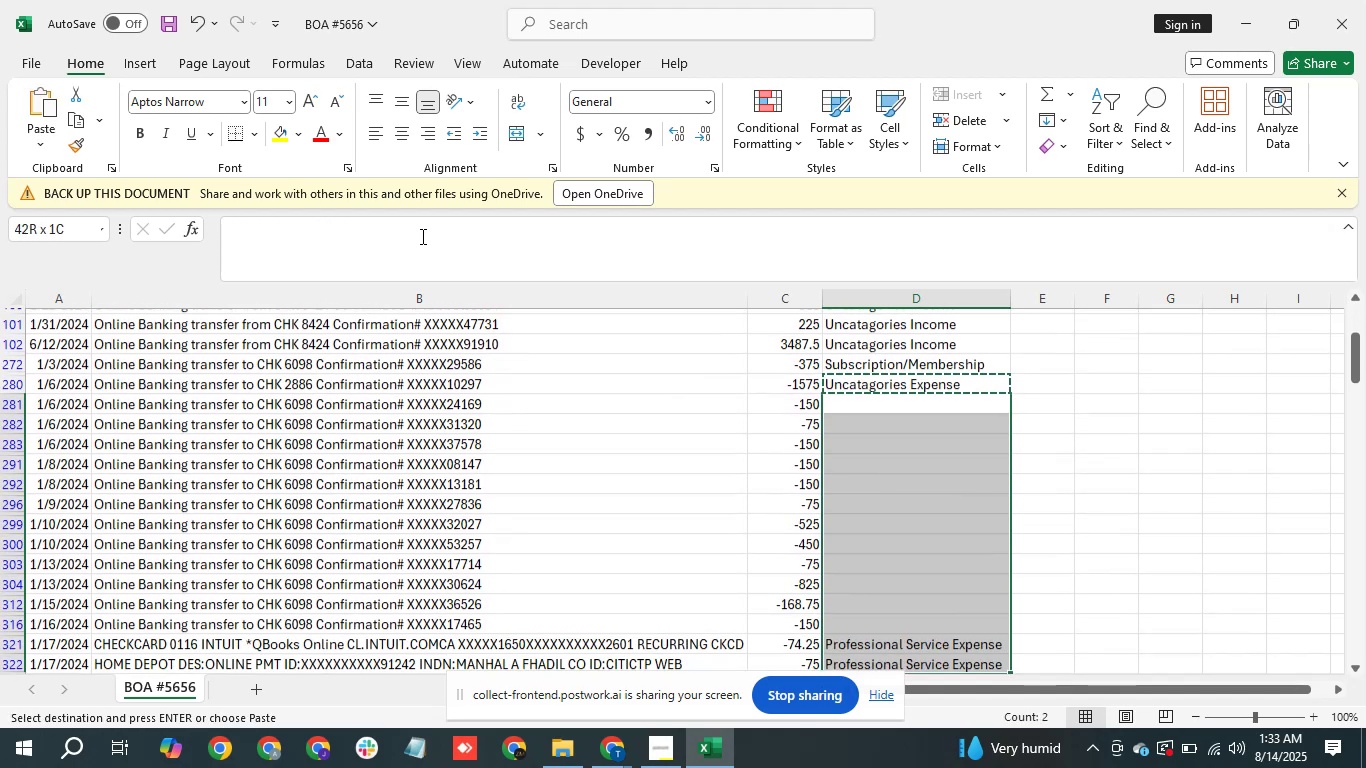 
key(Shift+ArrowDown)
 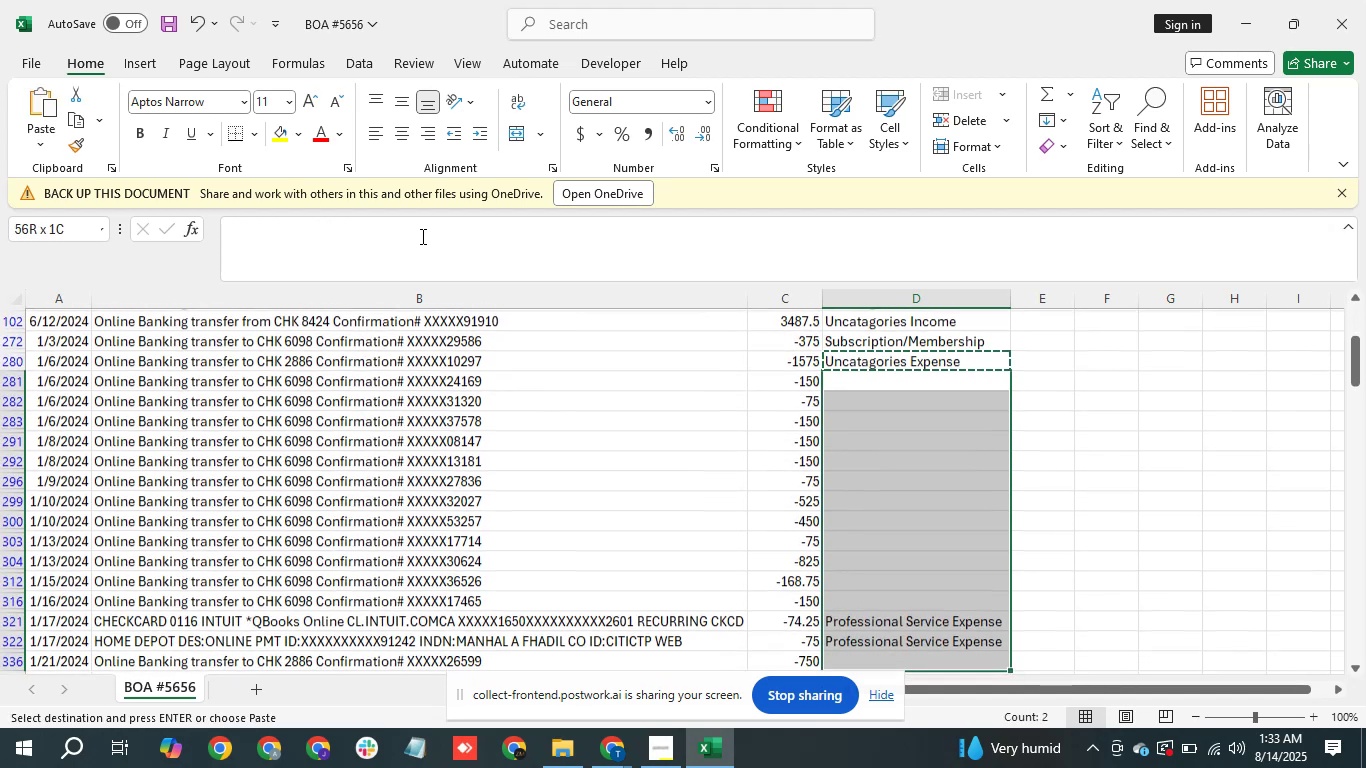 
key(Shift+ArrowUp)
 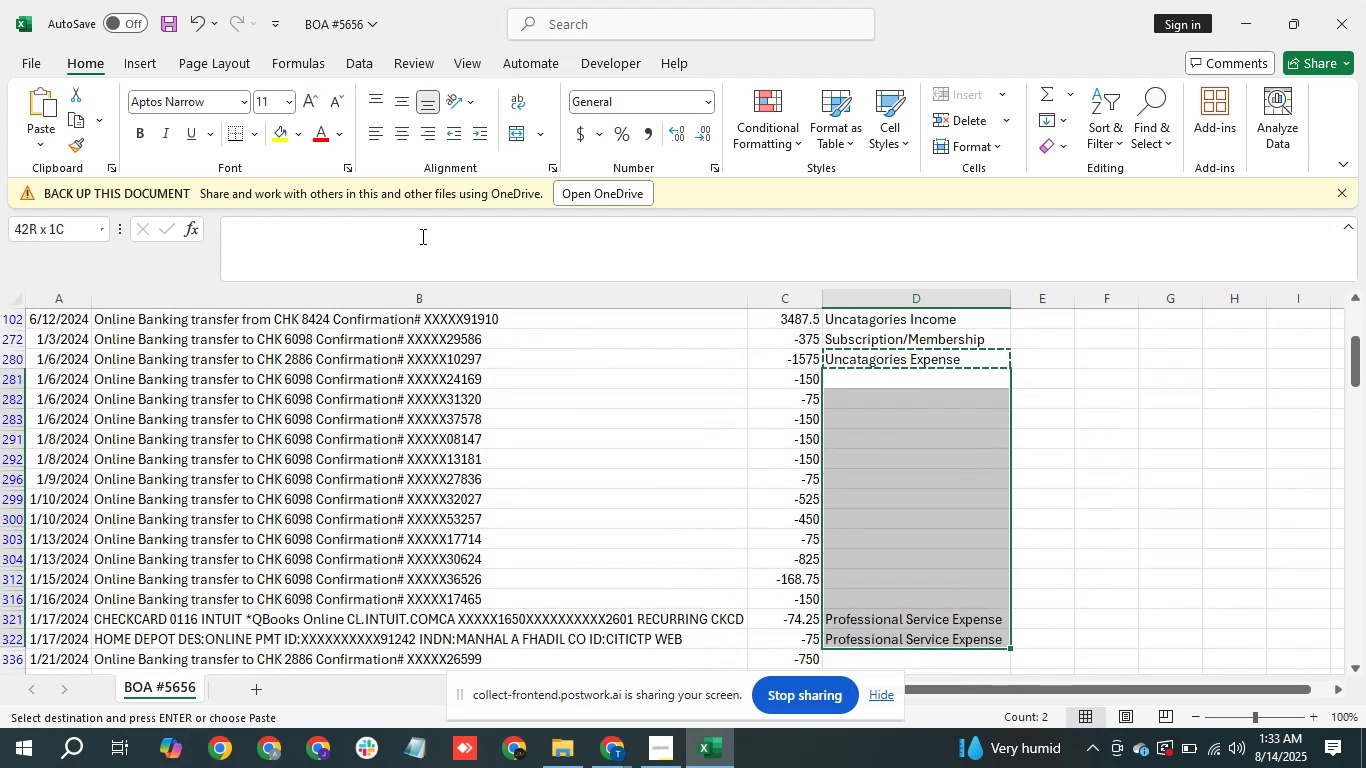 
key(Shift+ArrowUp)
 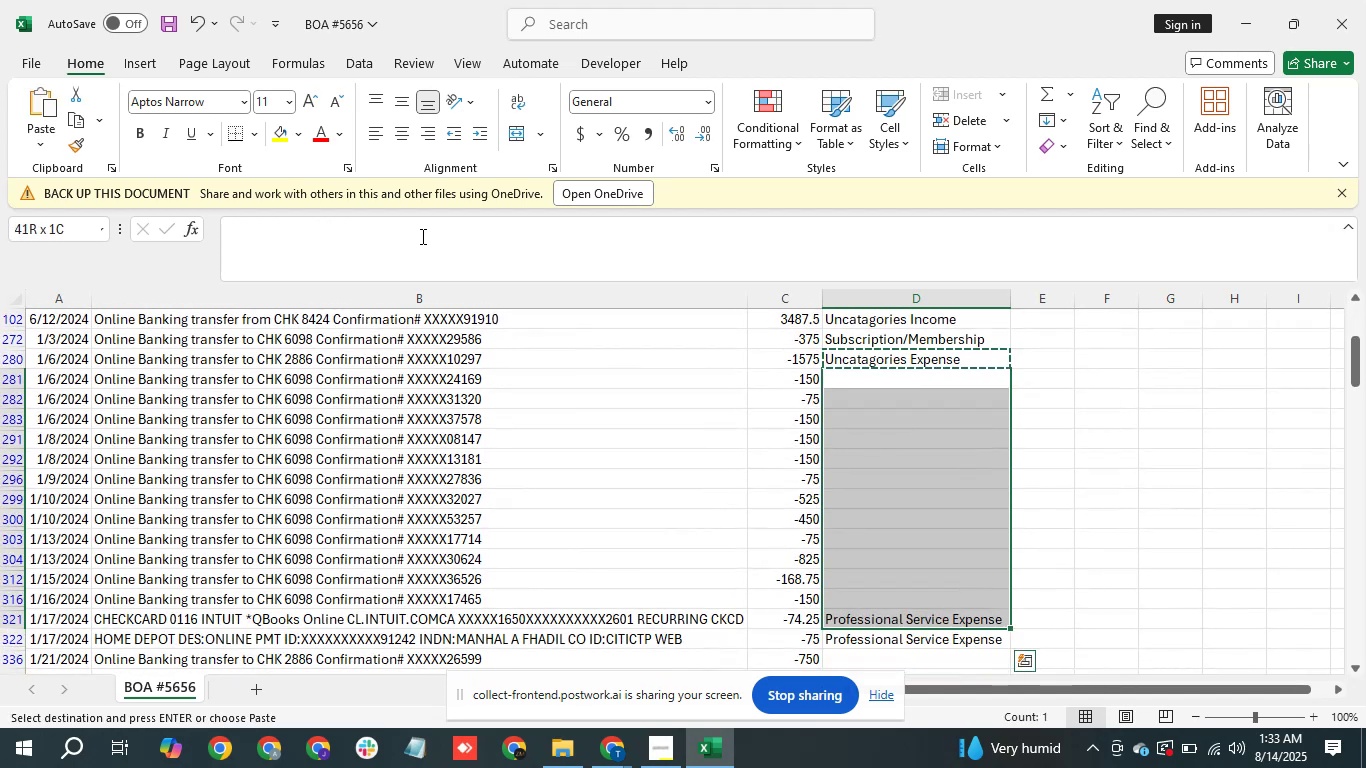 
key(Shift+ArrowUp)
 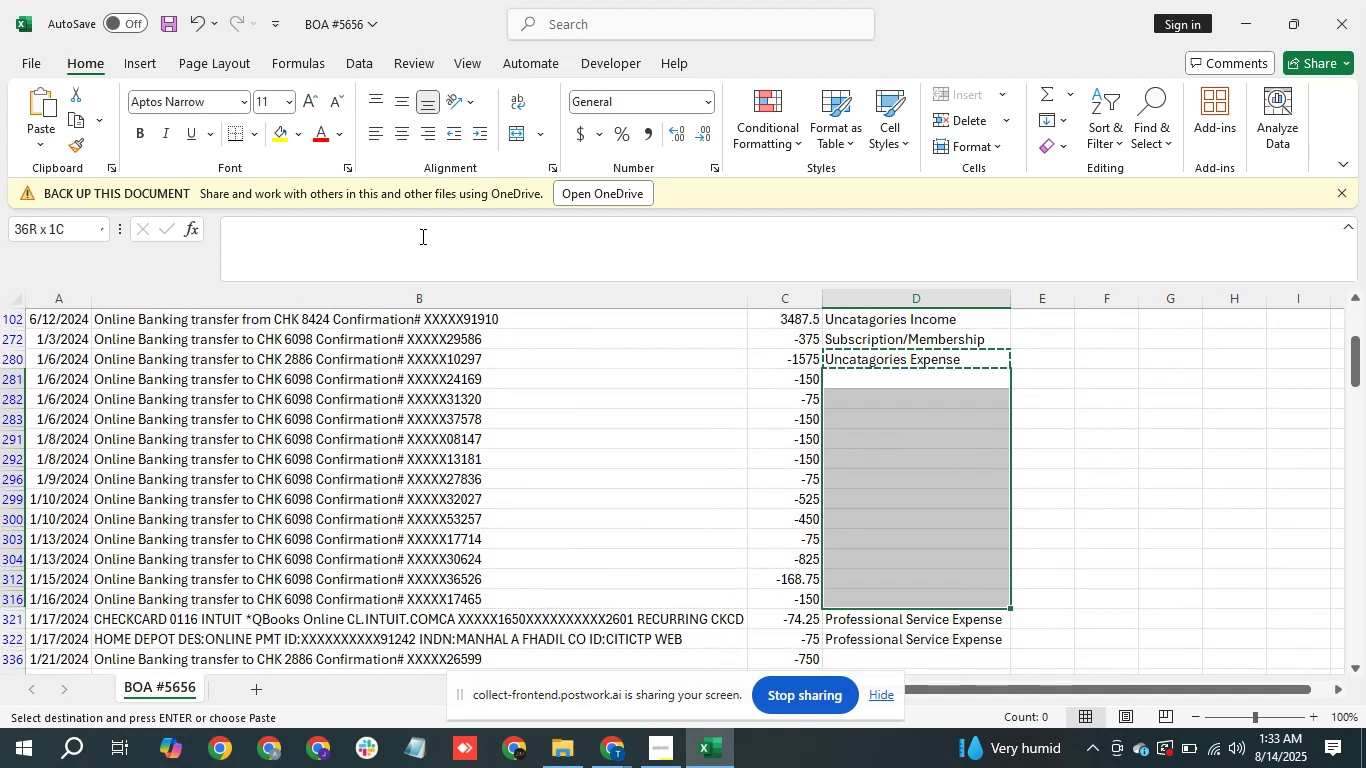 
key(Control+V)
 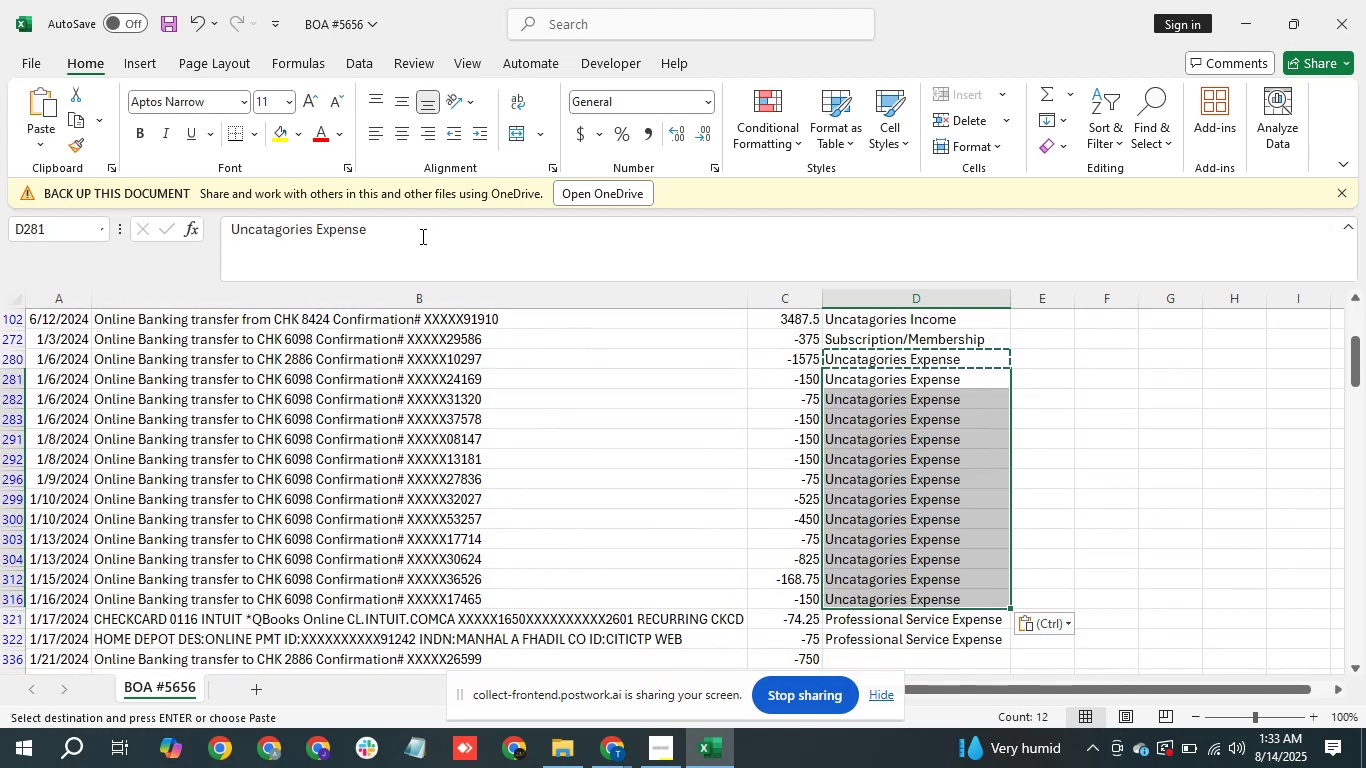 
hold_key(key=ArrowDown, duration=1.11)
 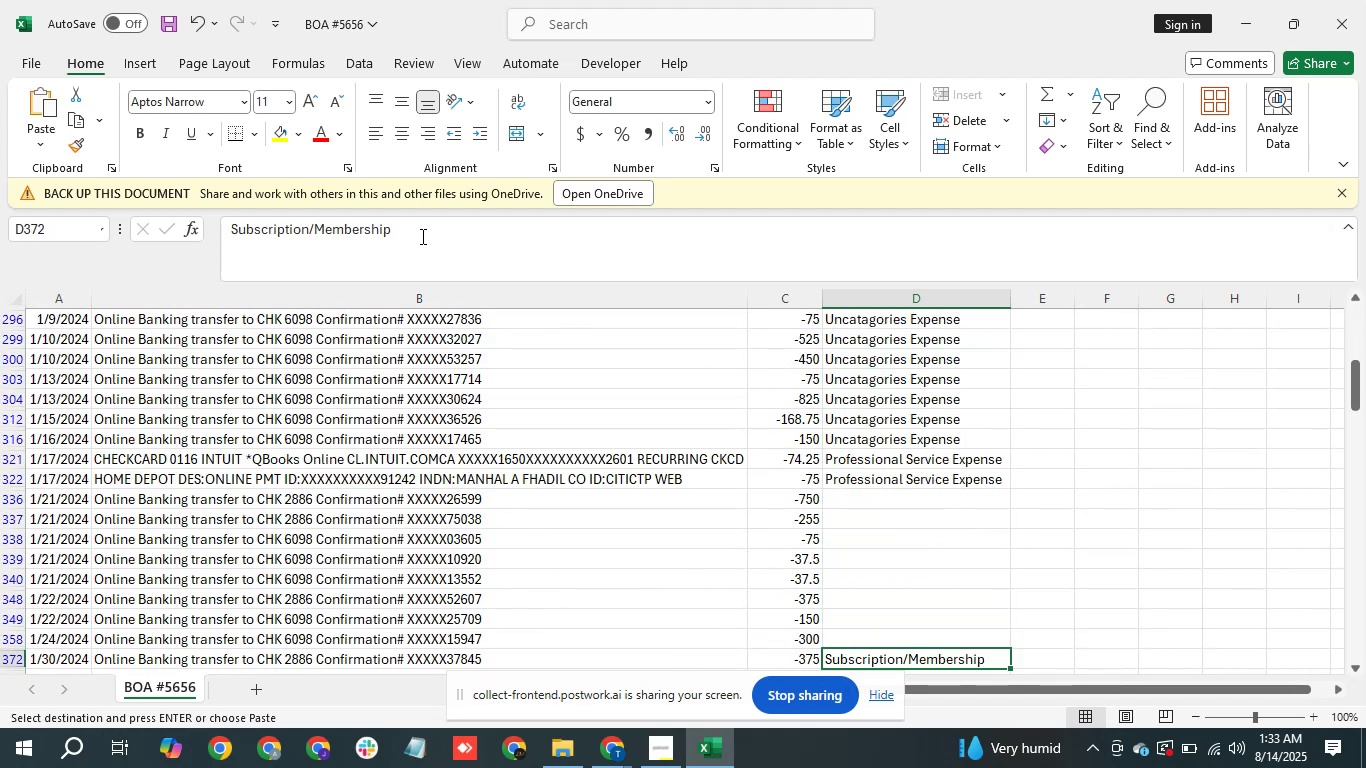 
hold_key(key=ArrowUp, duration=0.67)
 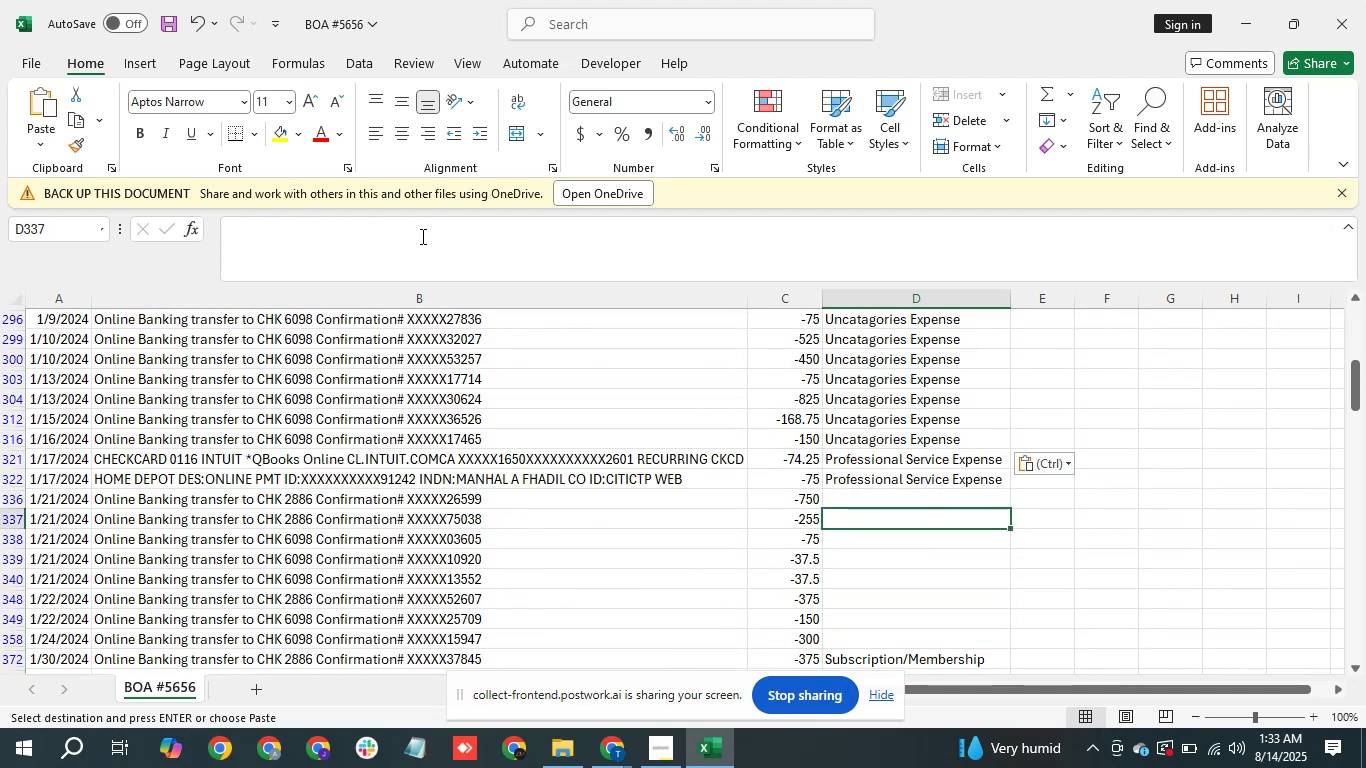 
key(ArrowDown)
 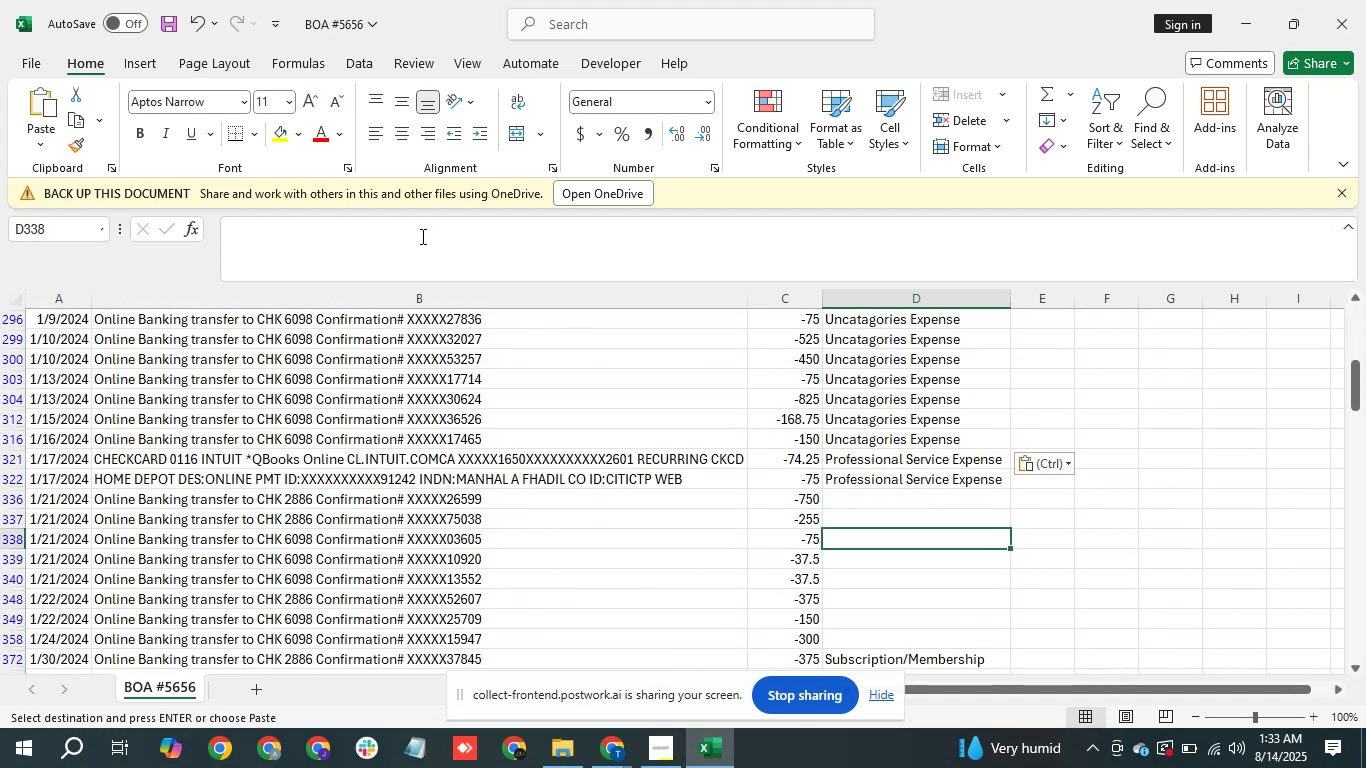 
key(ArrowDown)
 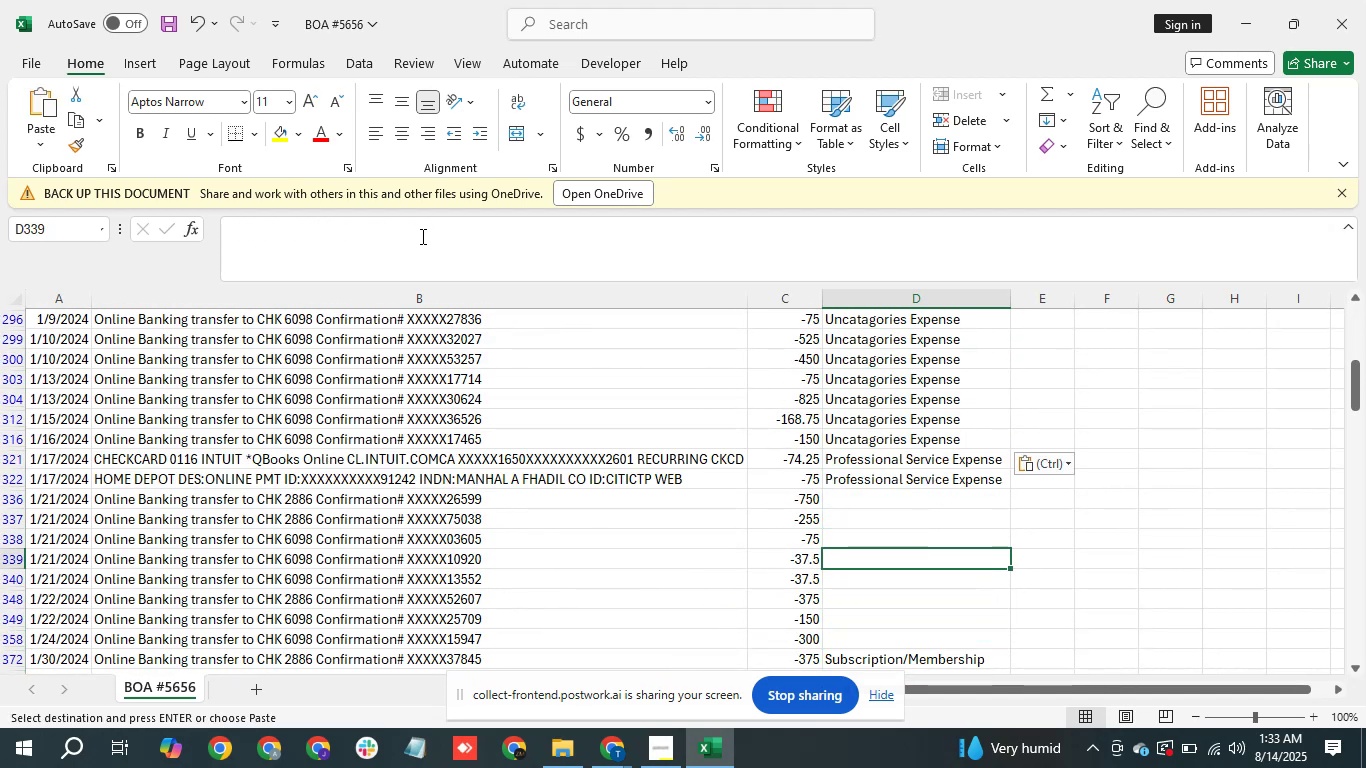 
key(ArrowDown)
 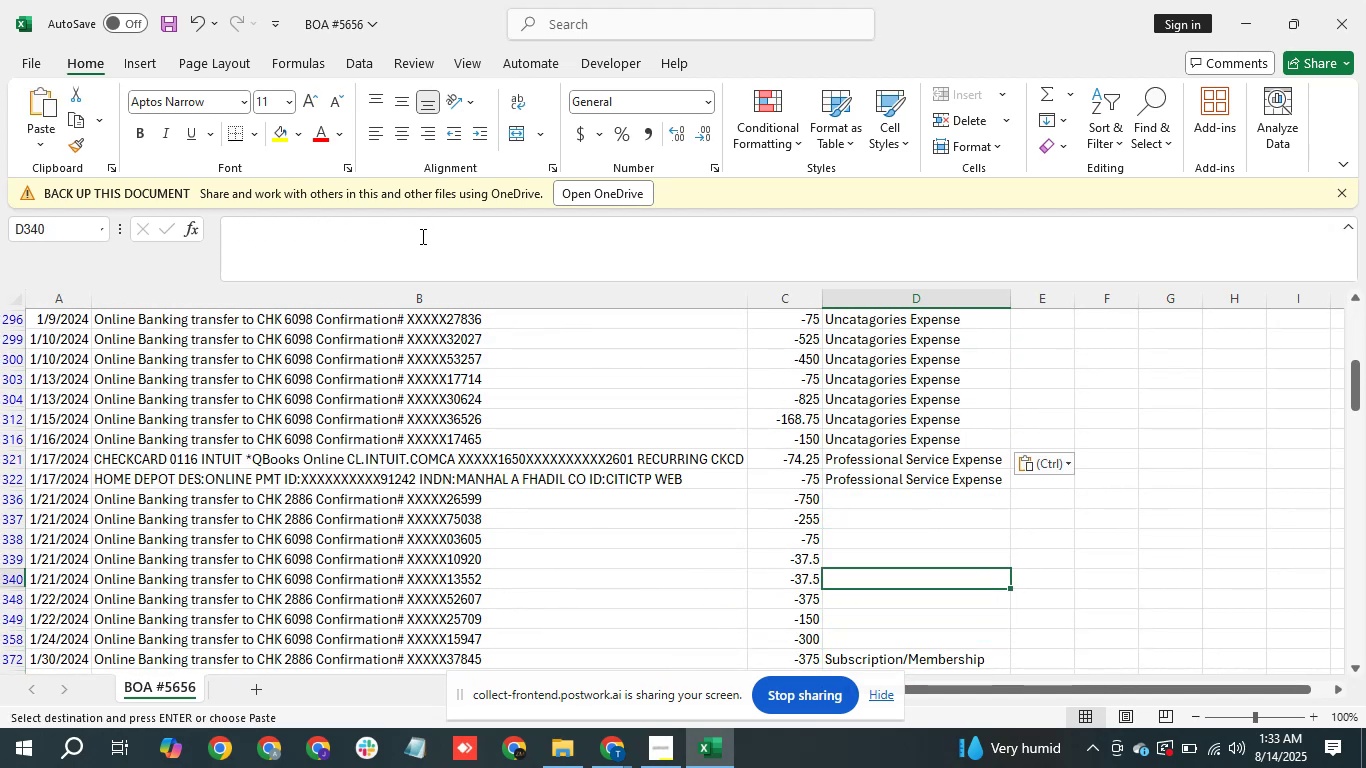 
key(ArrowDown)
 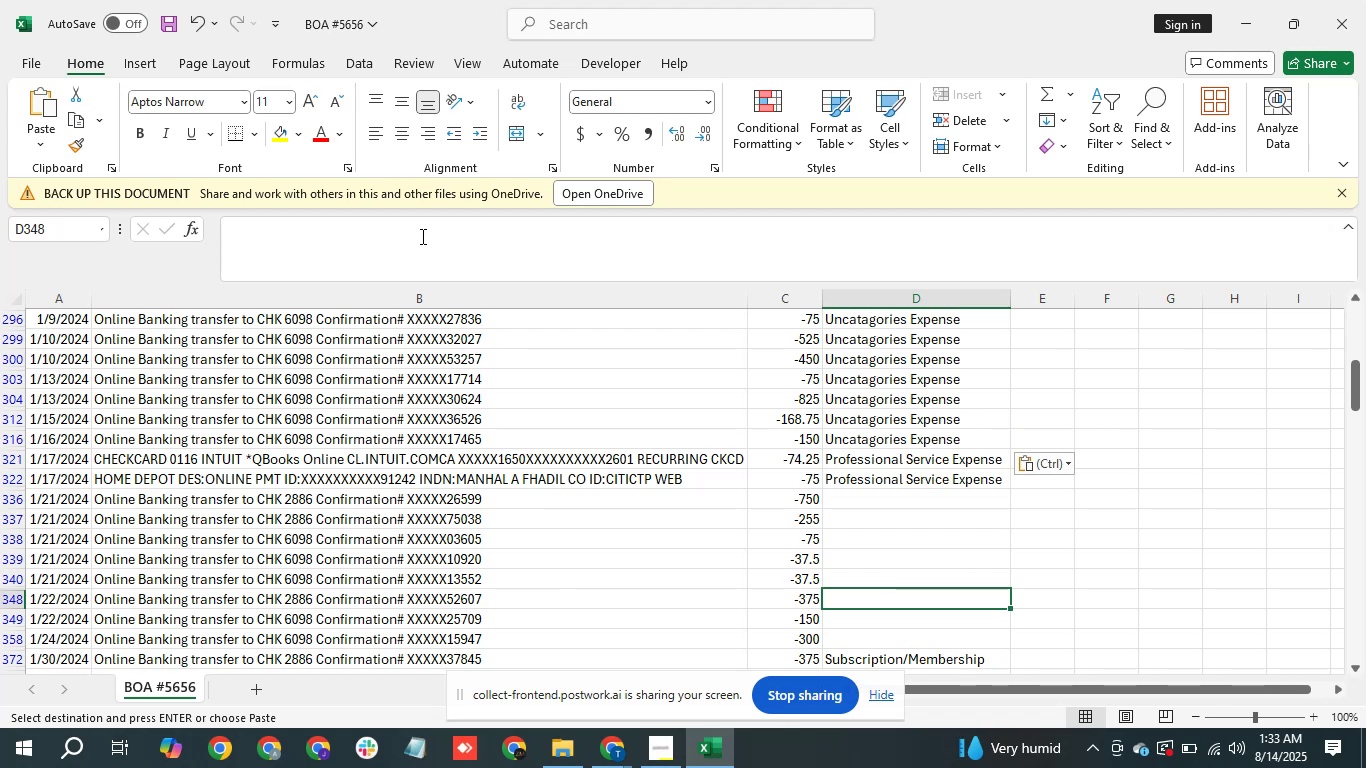 
type(su)
 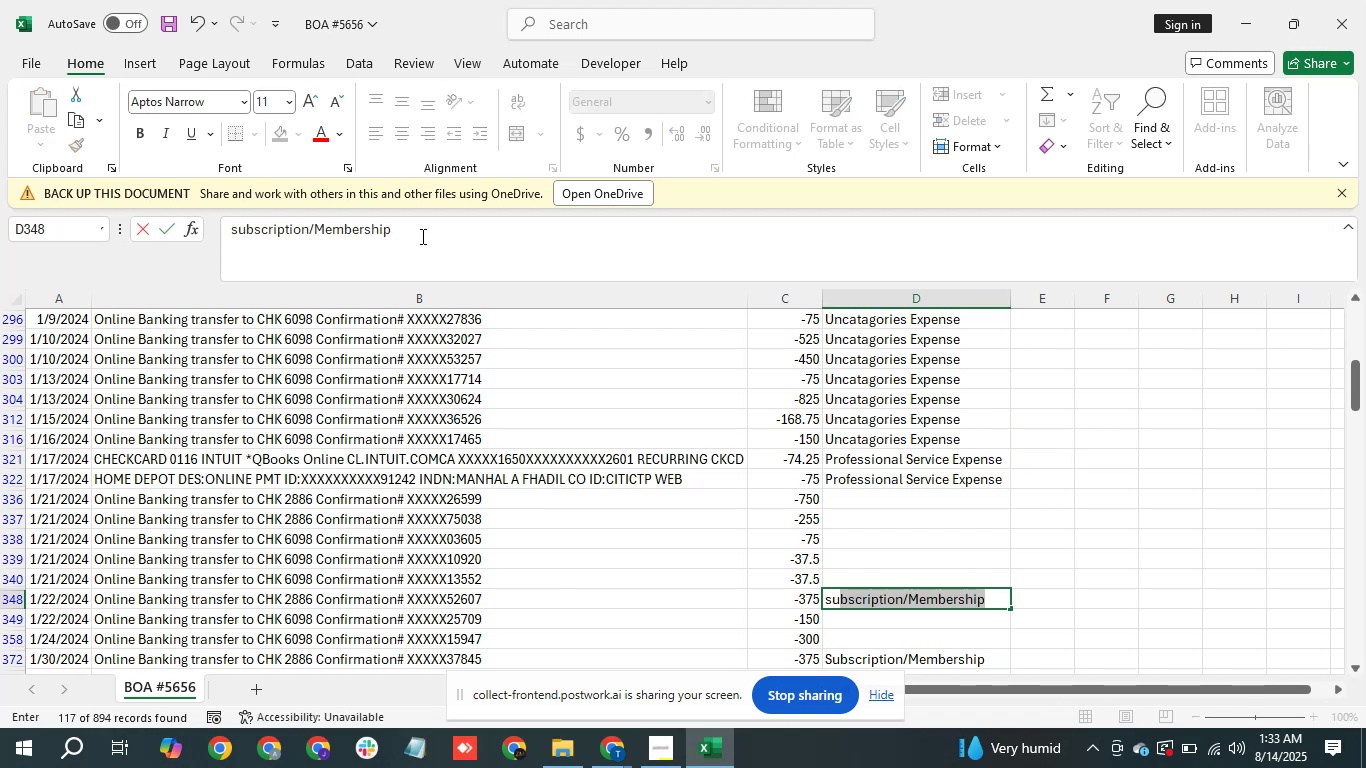 
key(Enter)
 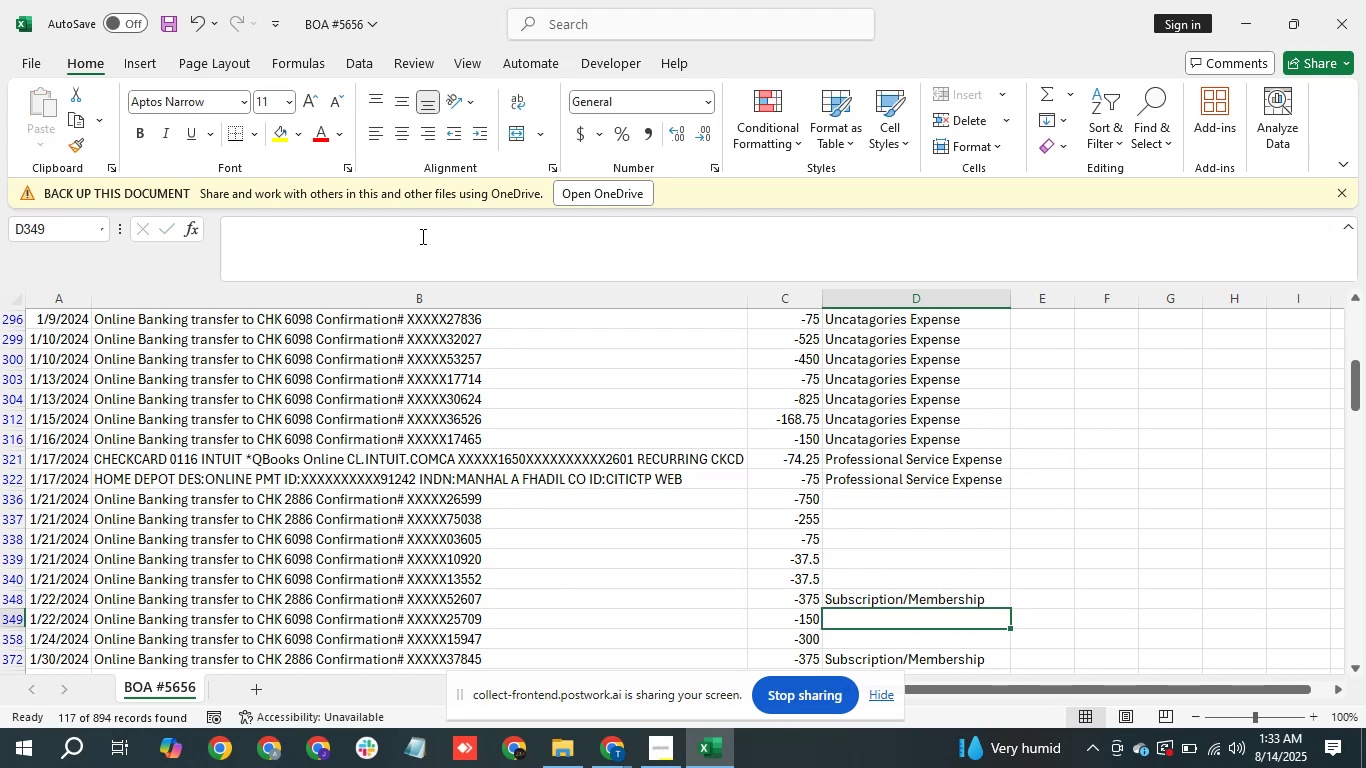 
key(ArrowUp)
 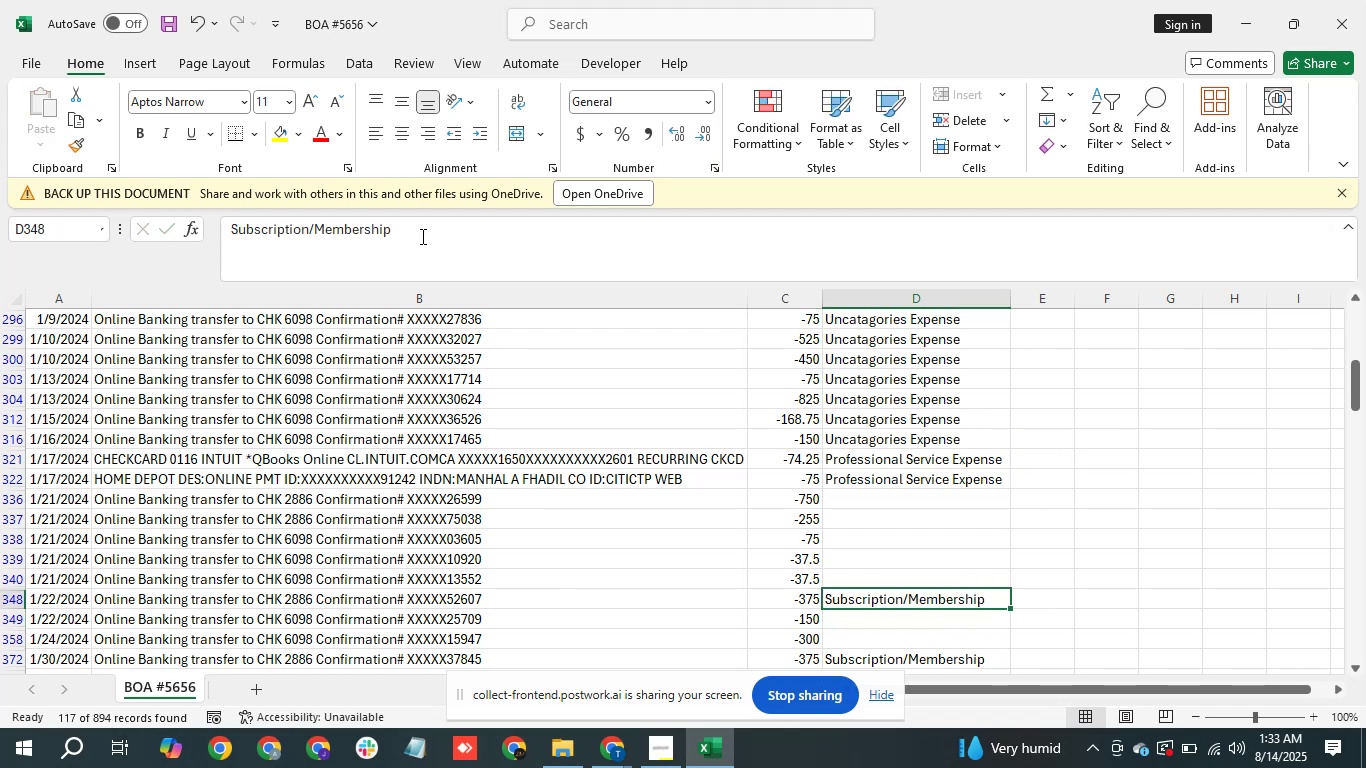 
key(ArrowUp)
 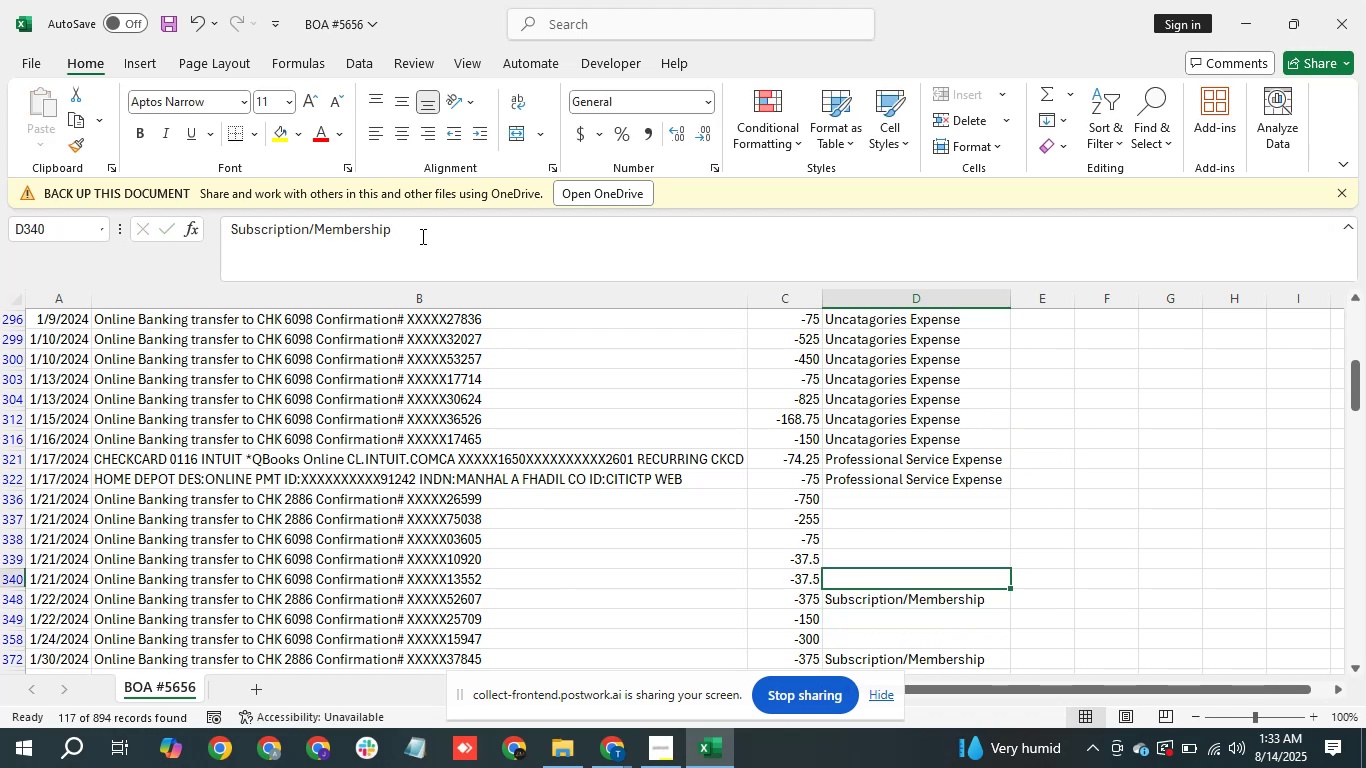 
key(ArrowUp)
 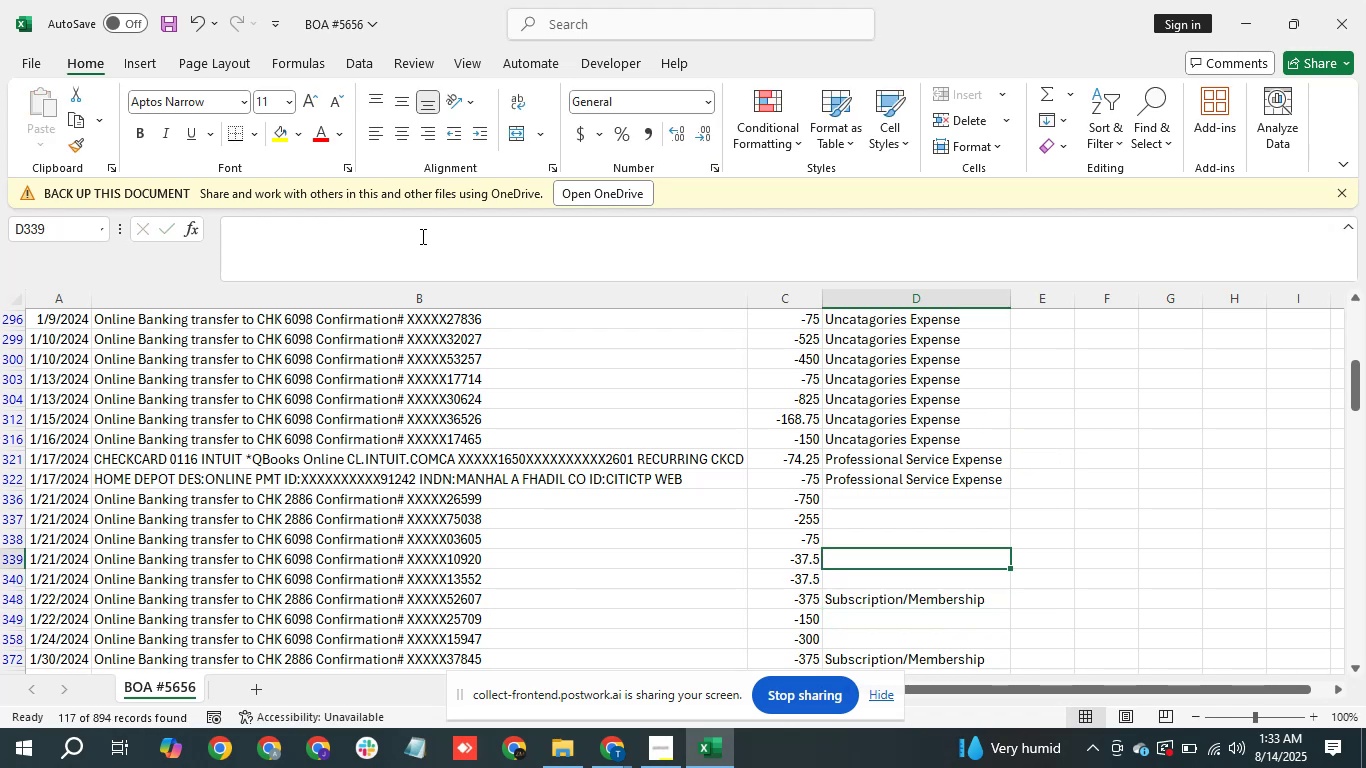 
key(ArrowUp)
 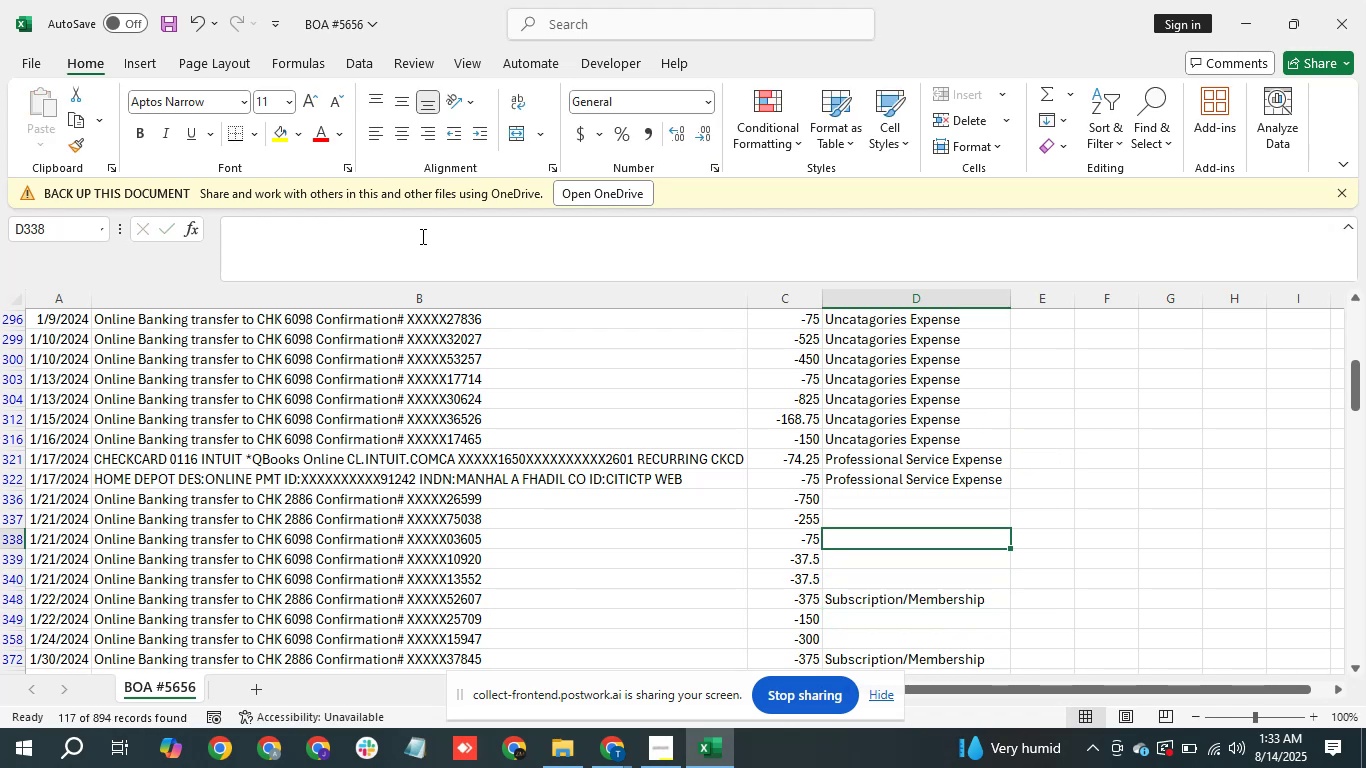 
key(ArrowDown)
 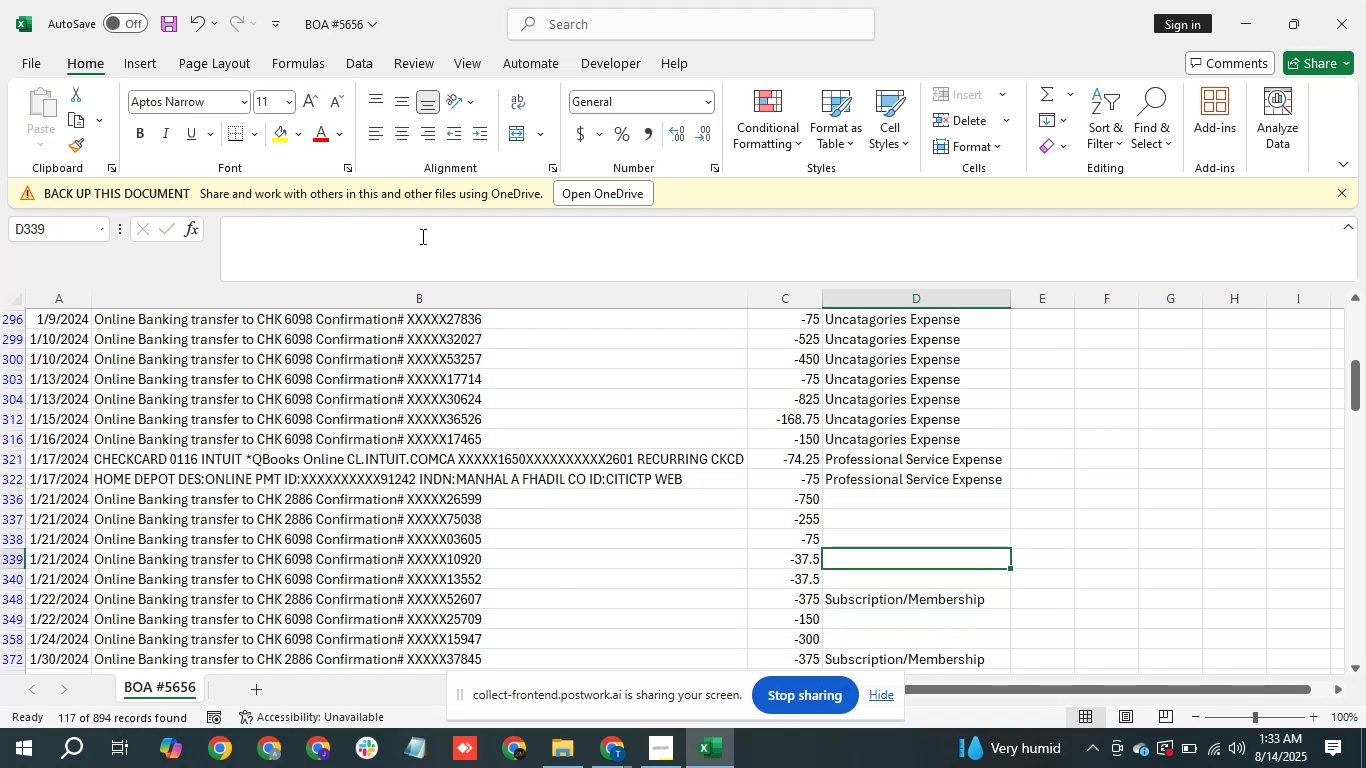 
type(su)
 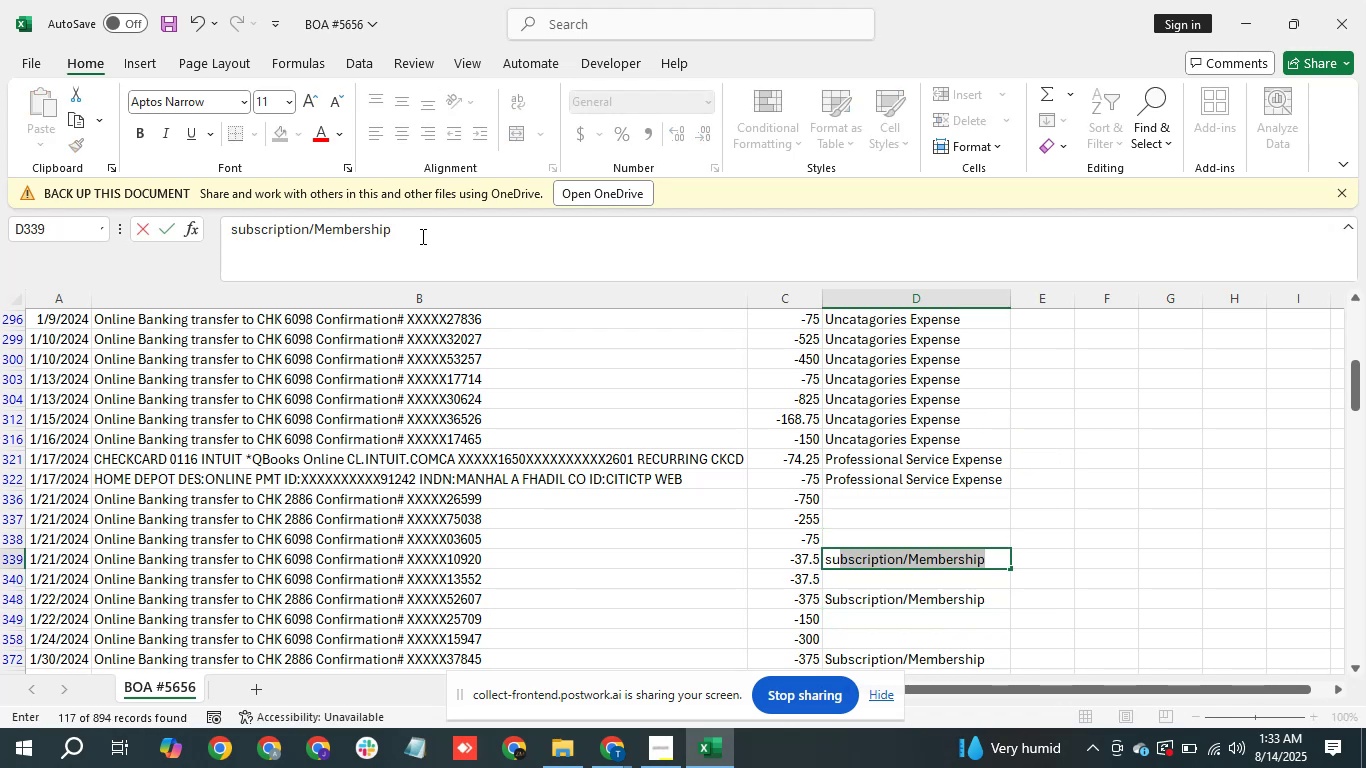 
key(Enter)
 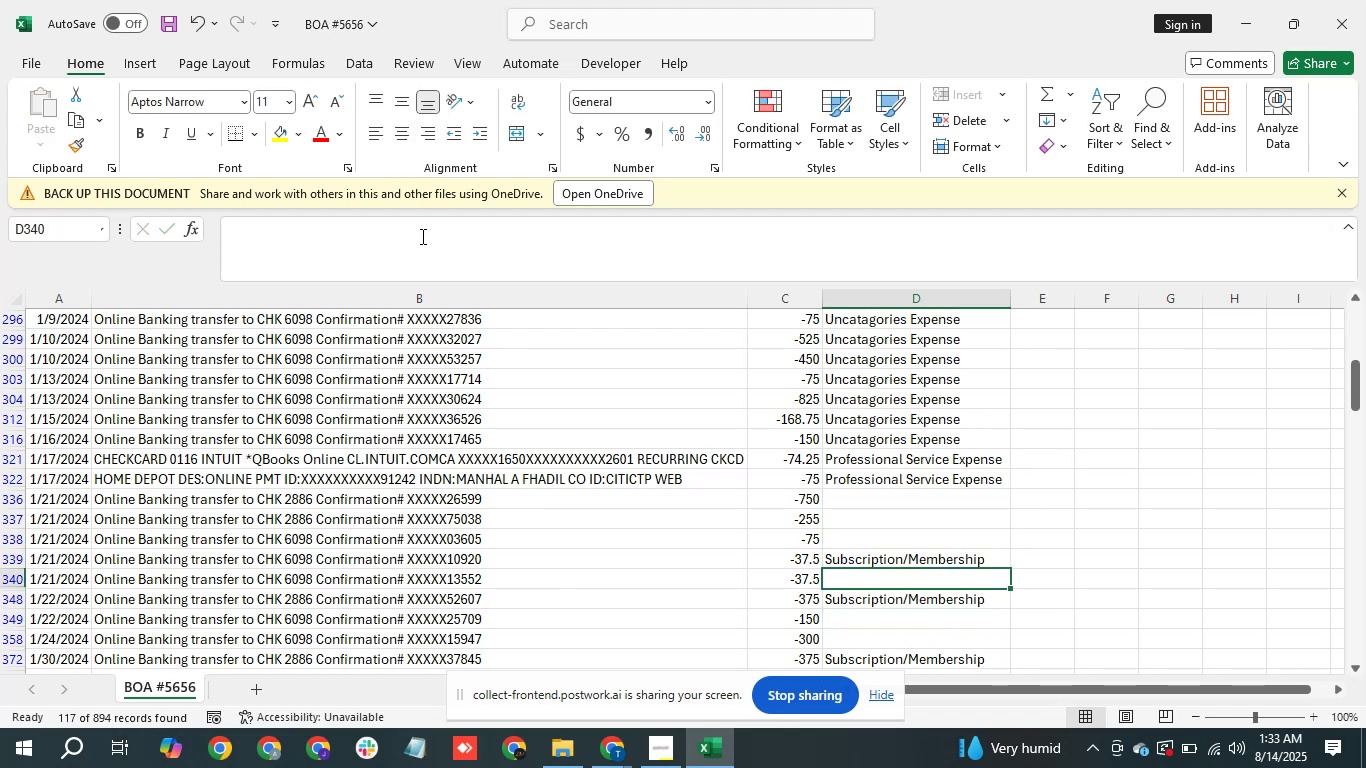 
key(ArrowDown)
 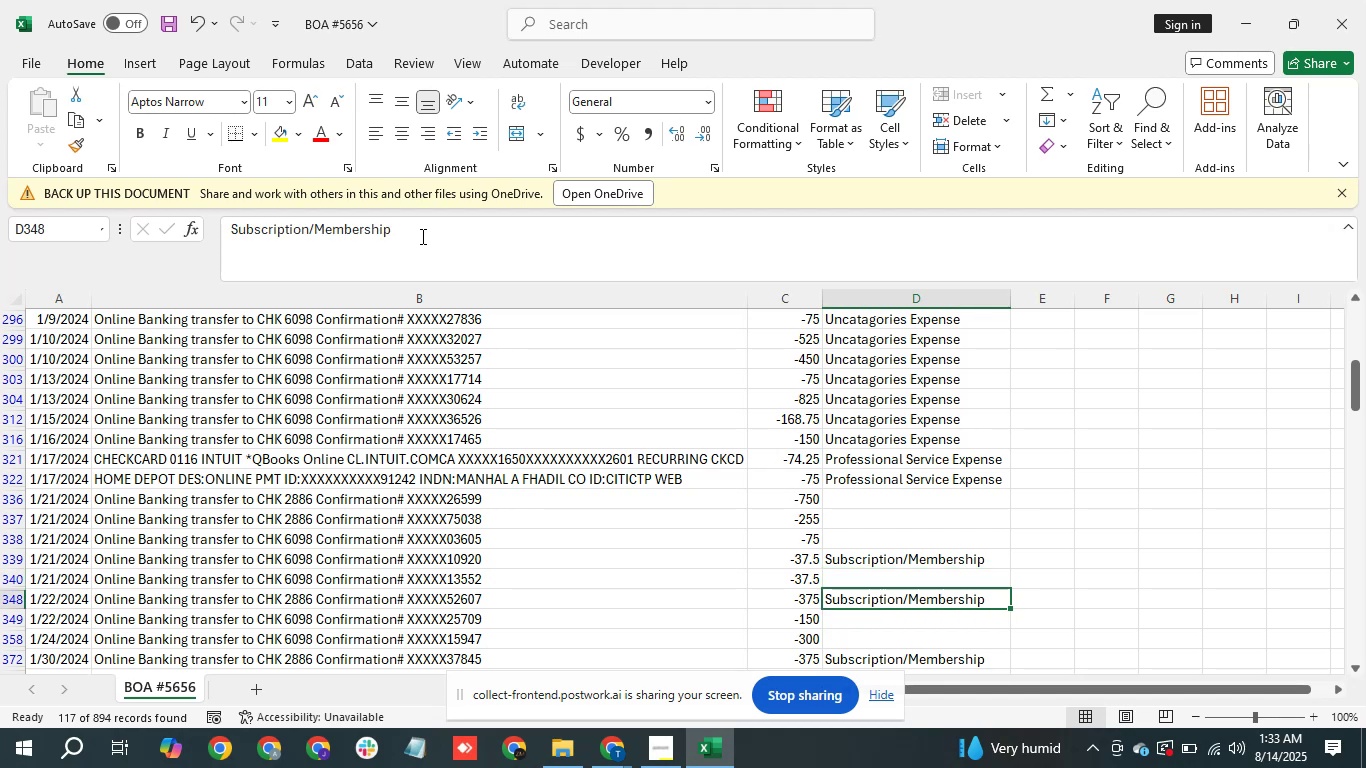 
key(ArrowUp)
 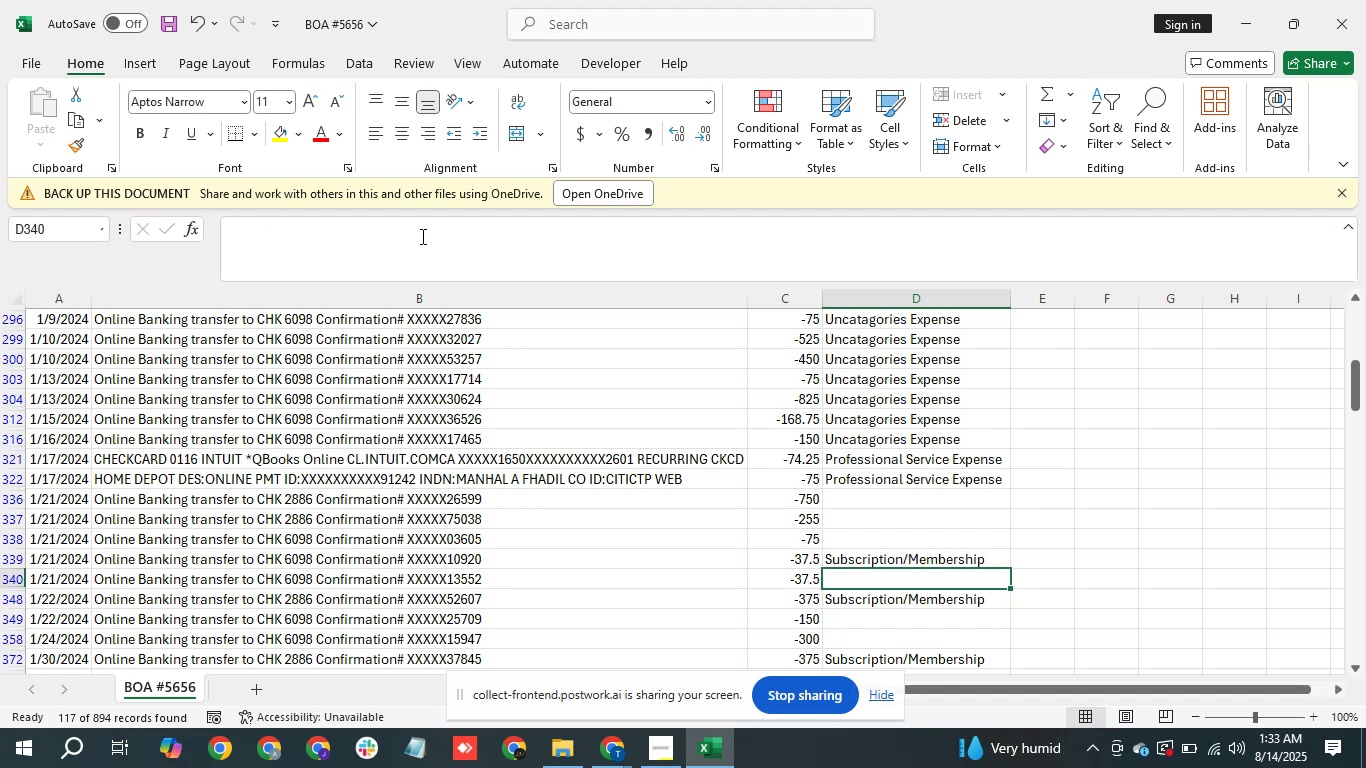 
type(su)
 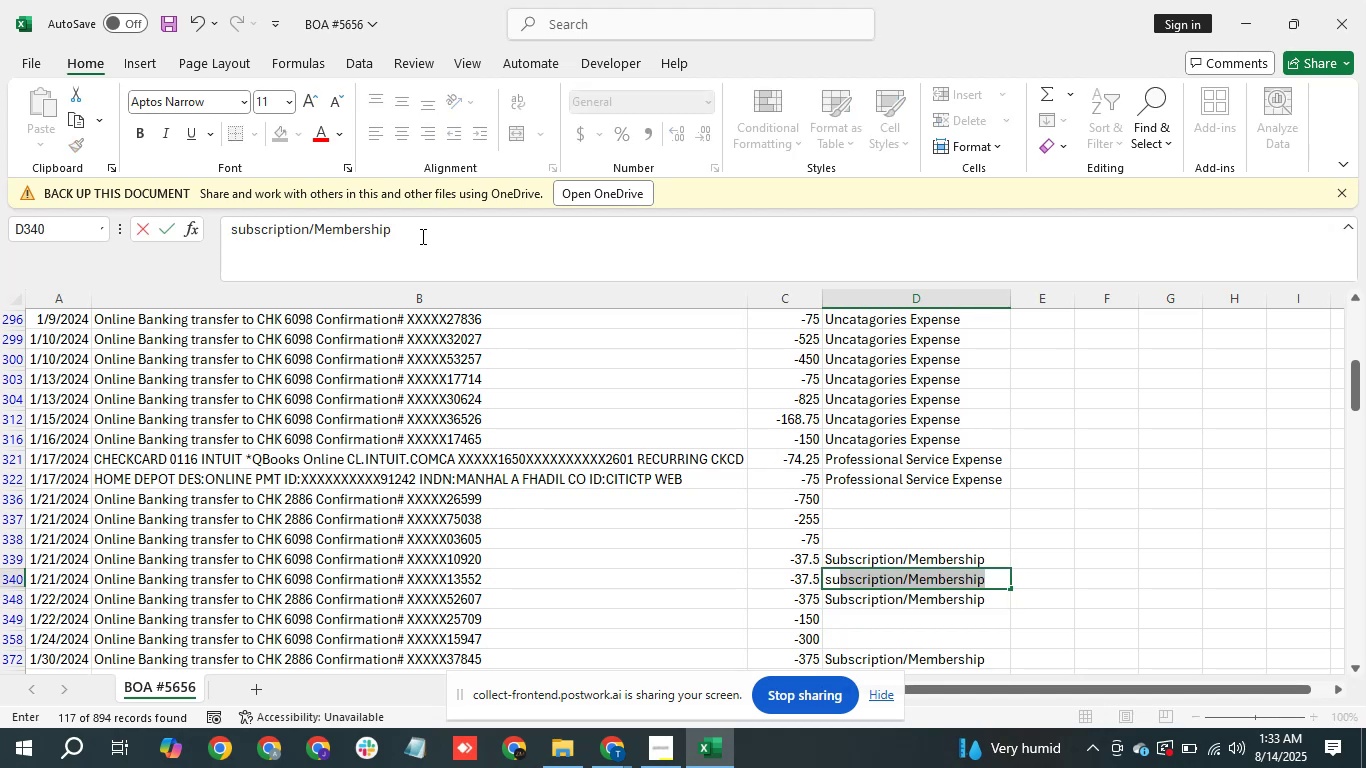 
key(Enter)
 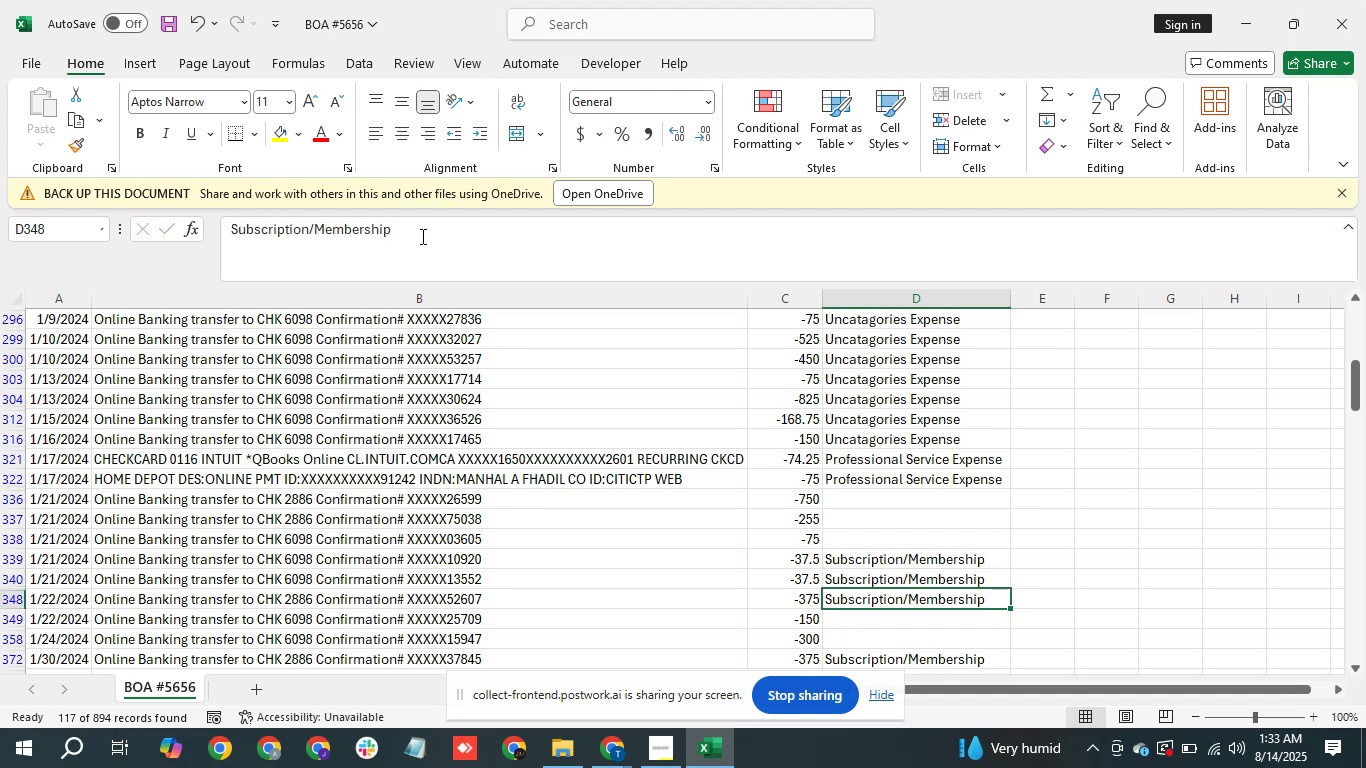 
wait(6.05)
 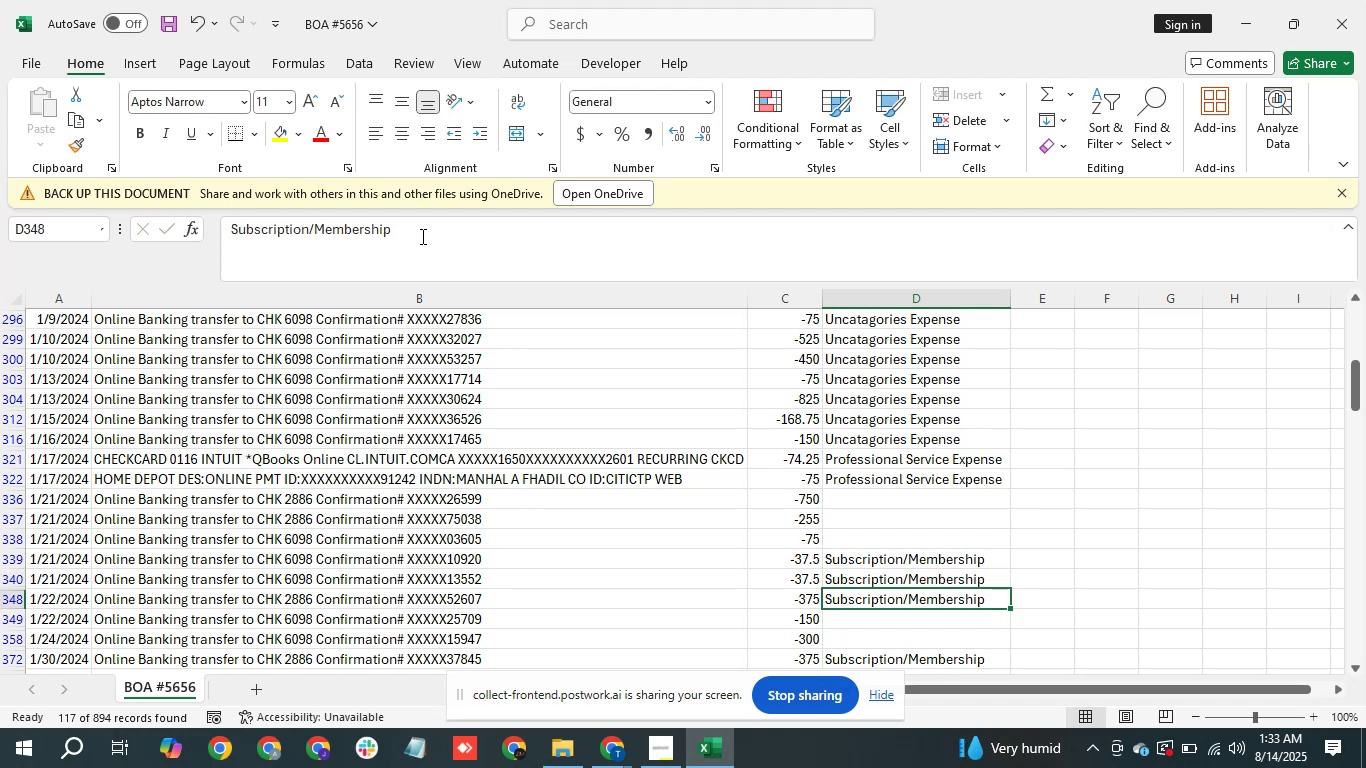 
key(ArrowUp)
 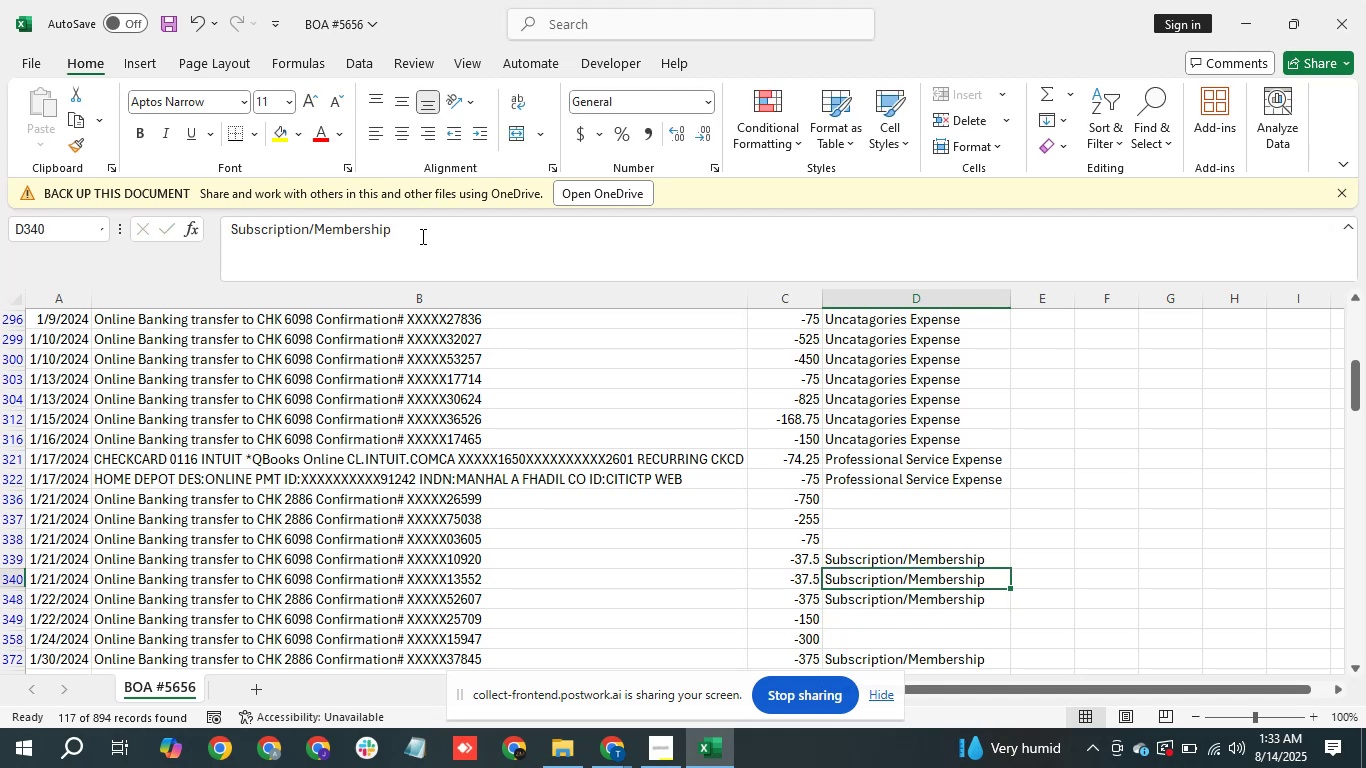 
key(ArrowUp)
 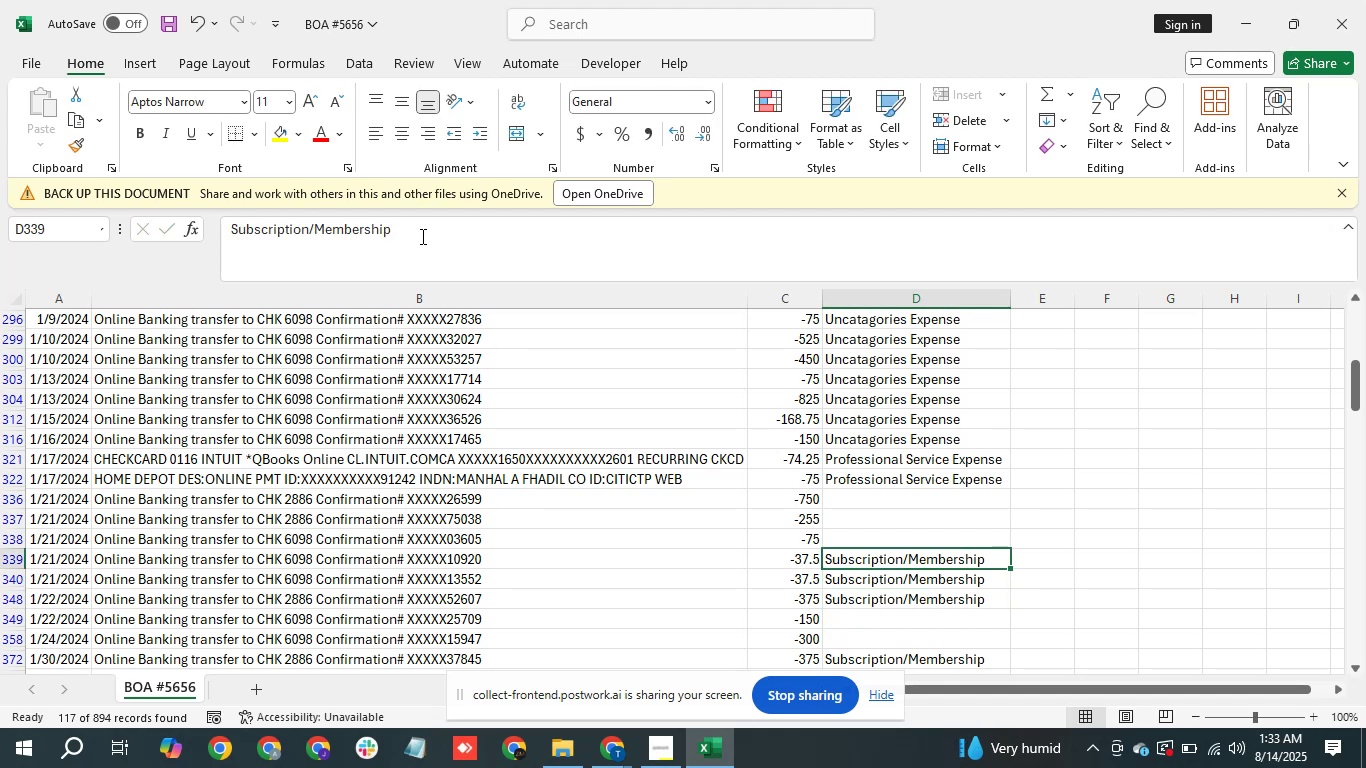 
key(ArrowUp)
 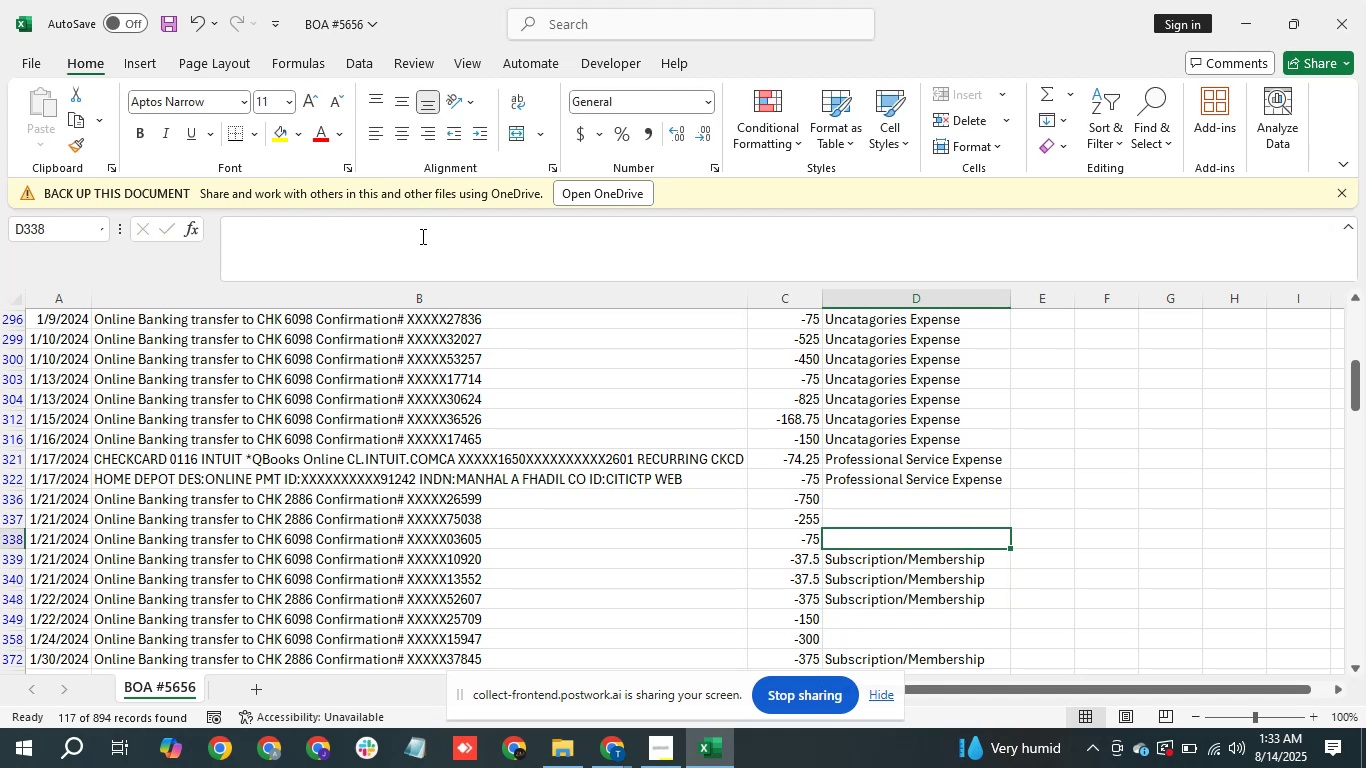 
key(ArrowUp)
 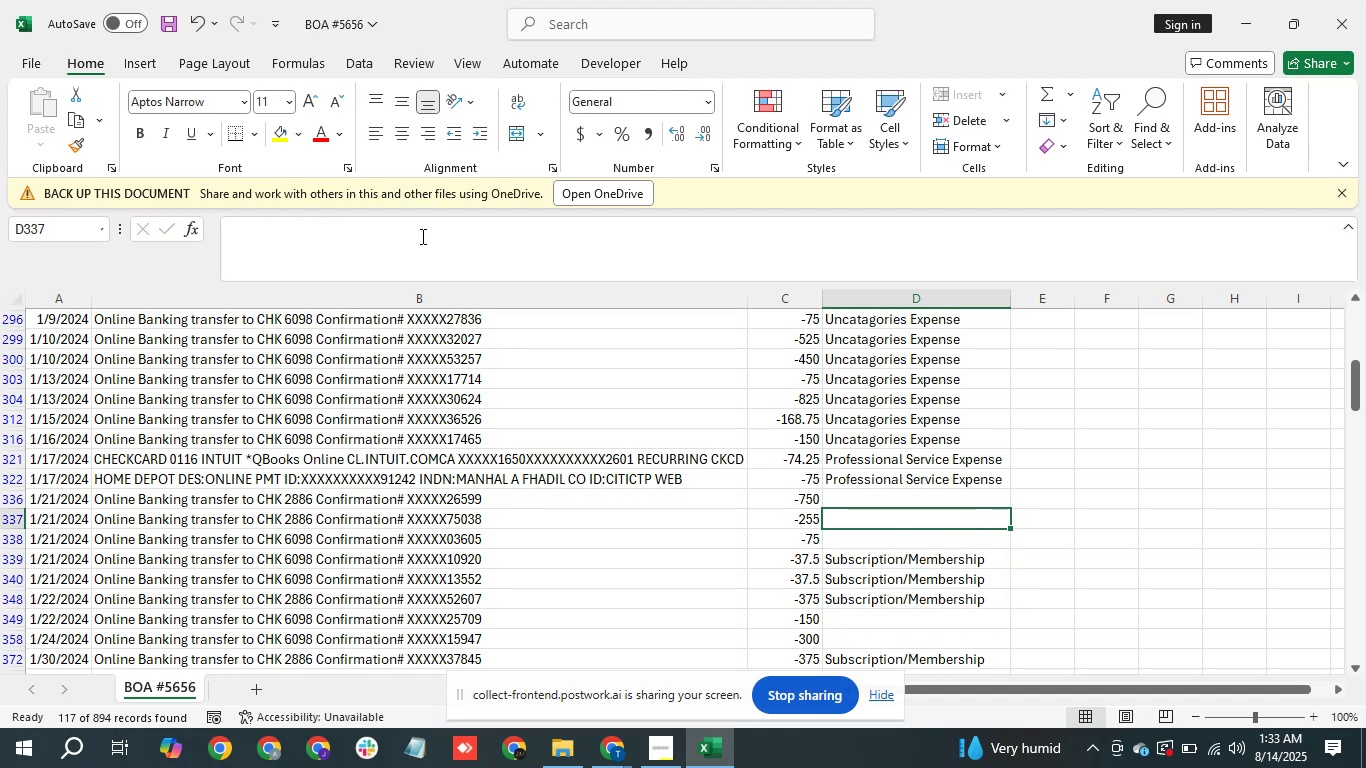 
key(ArrowUp)
 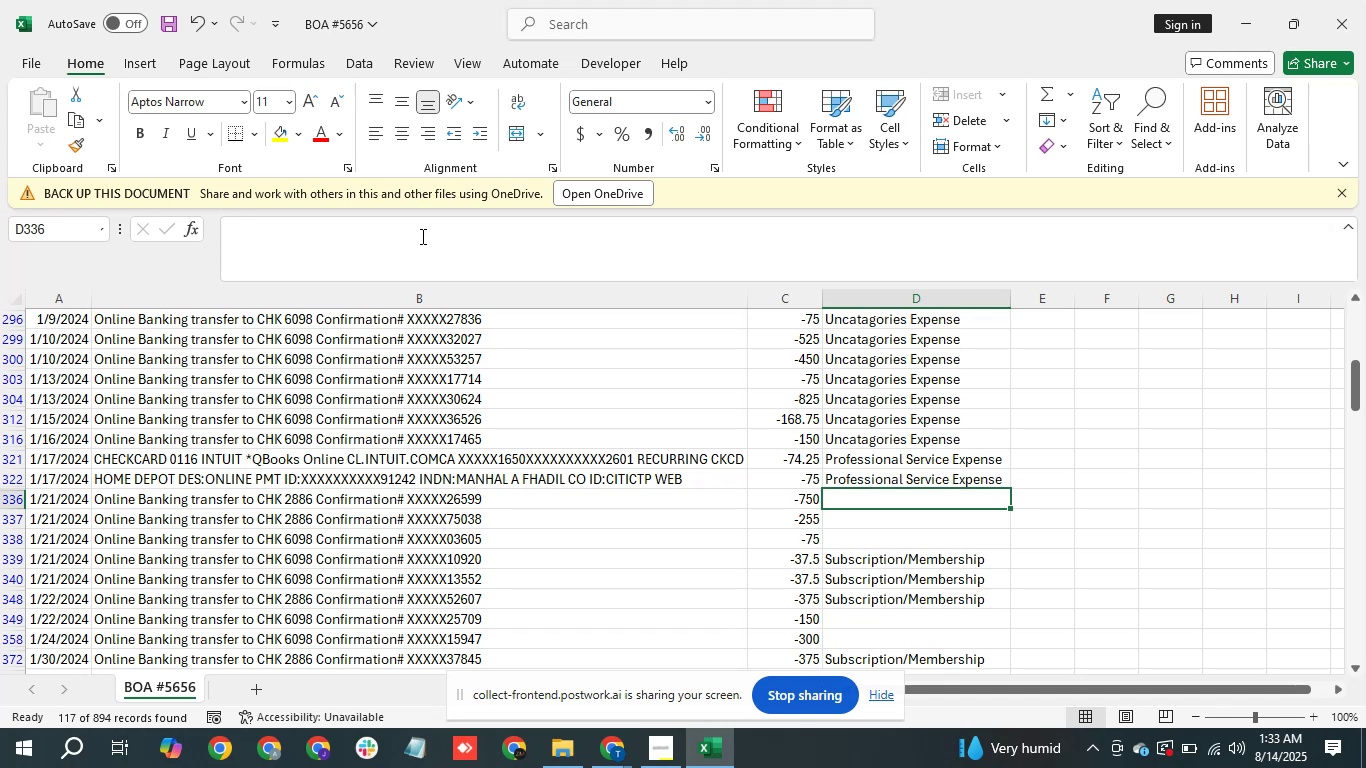 
key(U)
 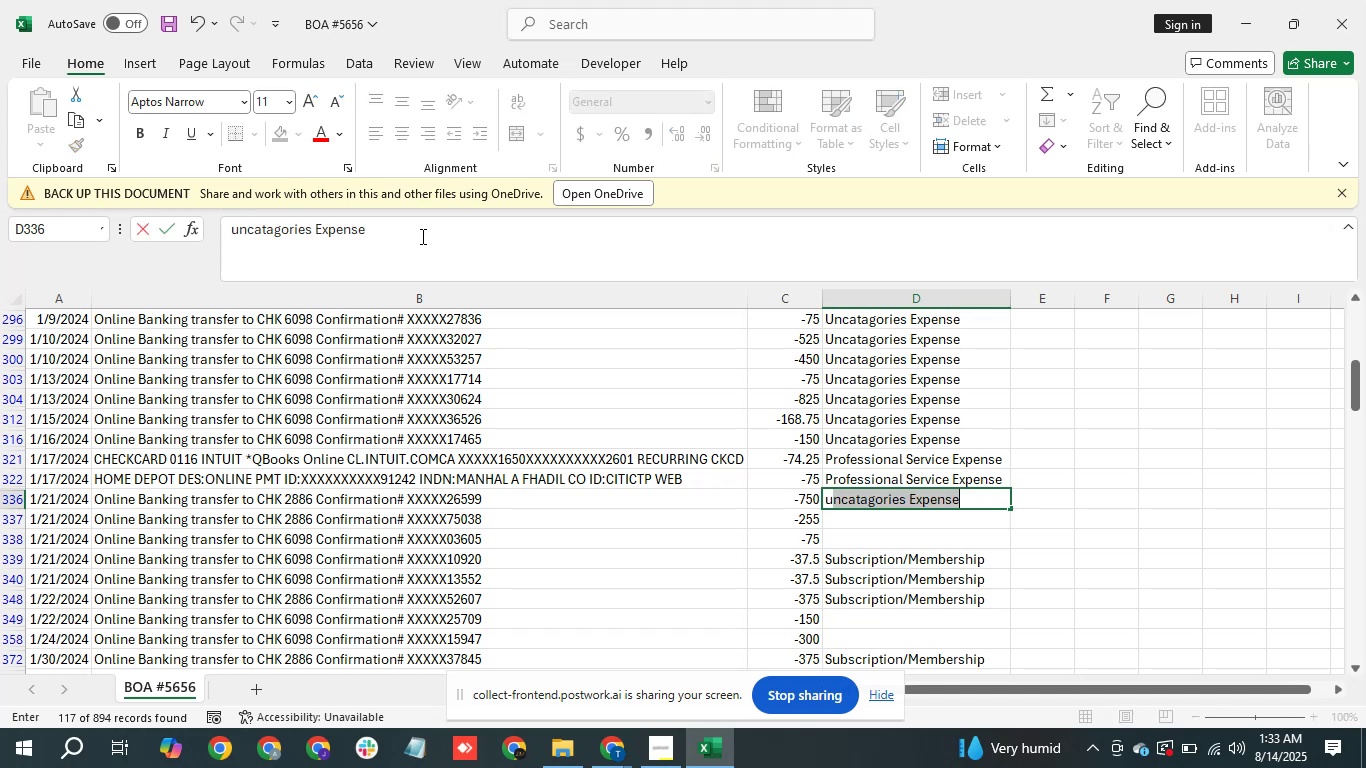 
key(Enter)
 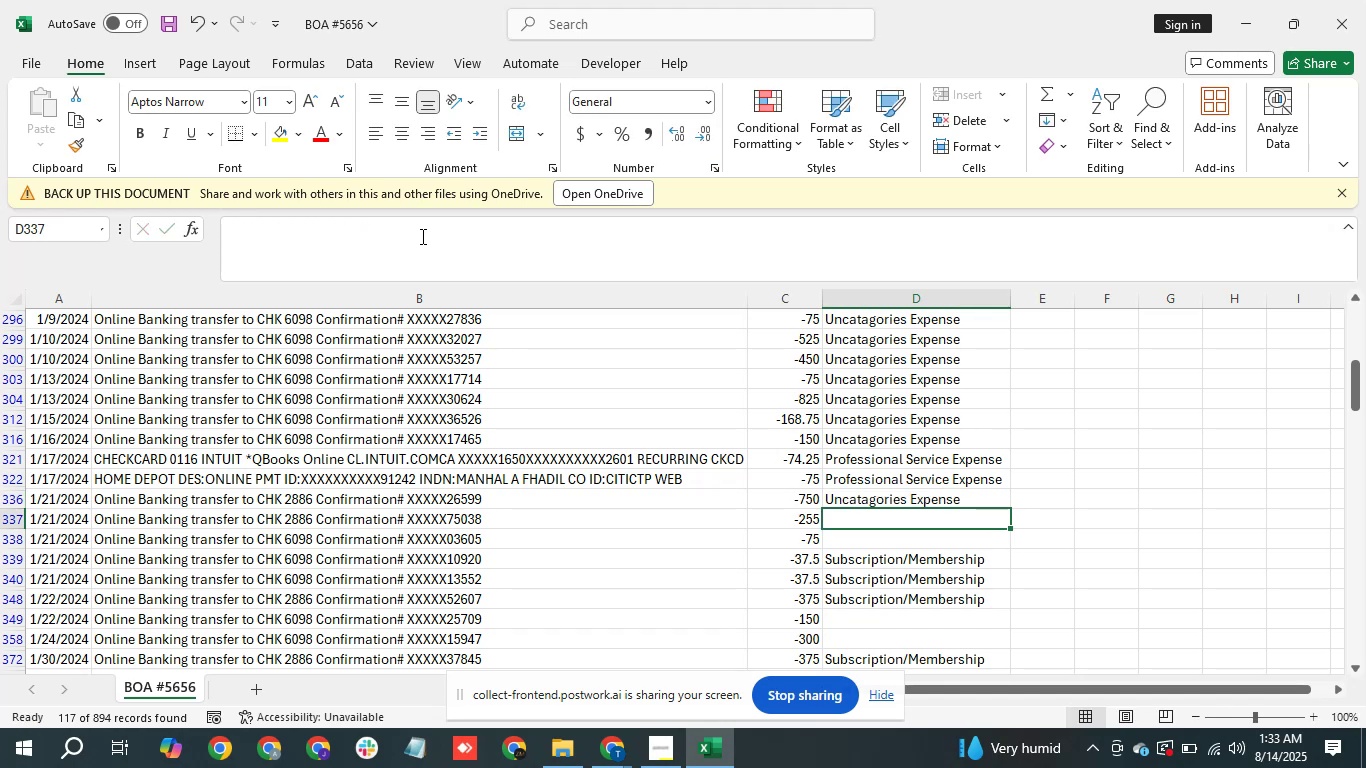 
type(un)
 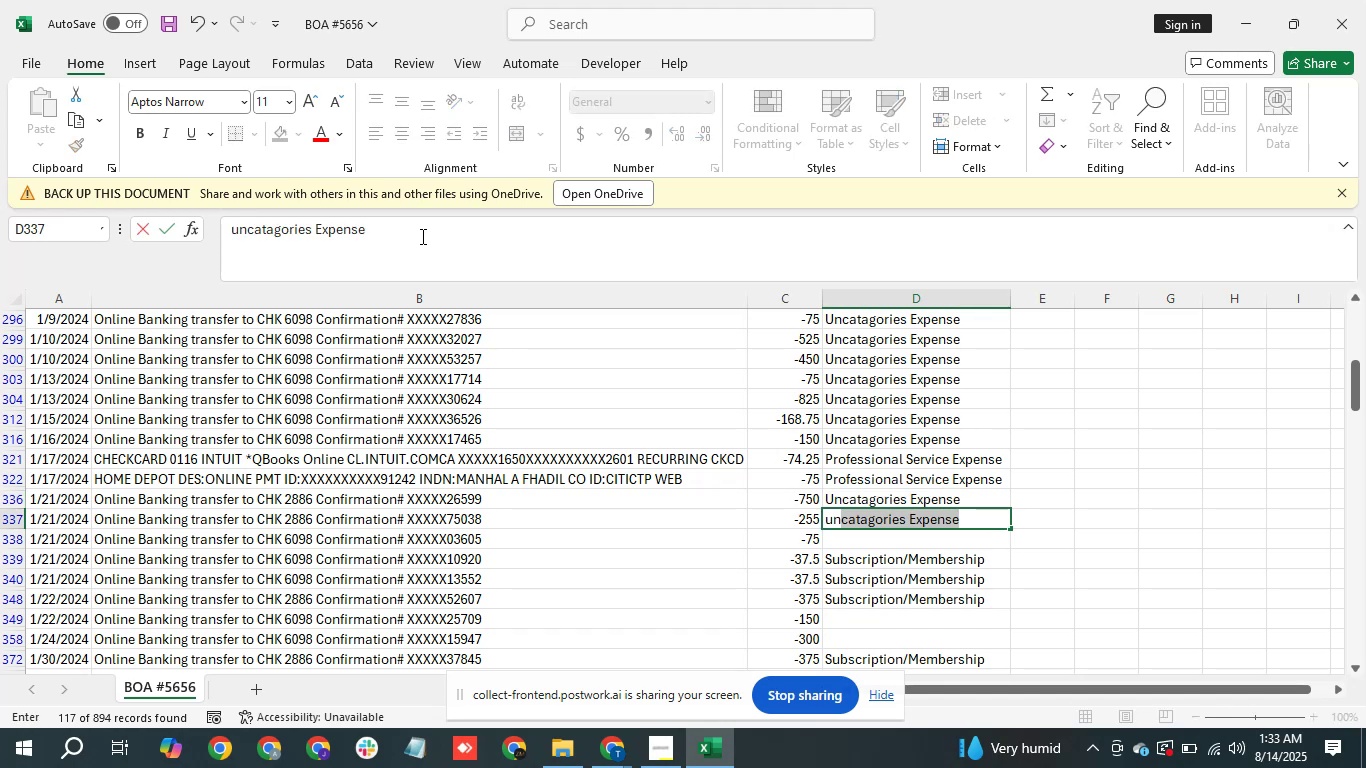 
key(Enter)
 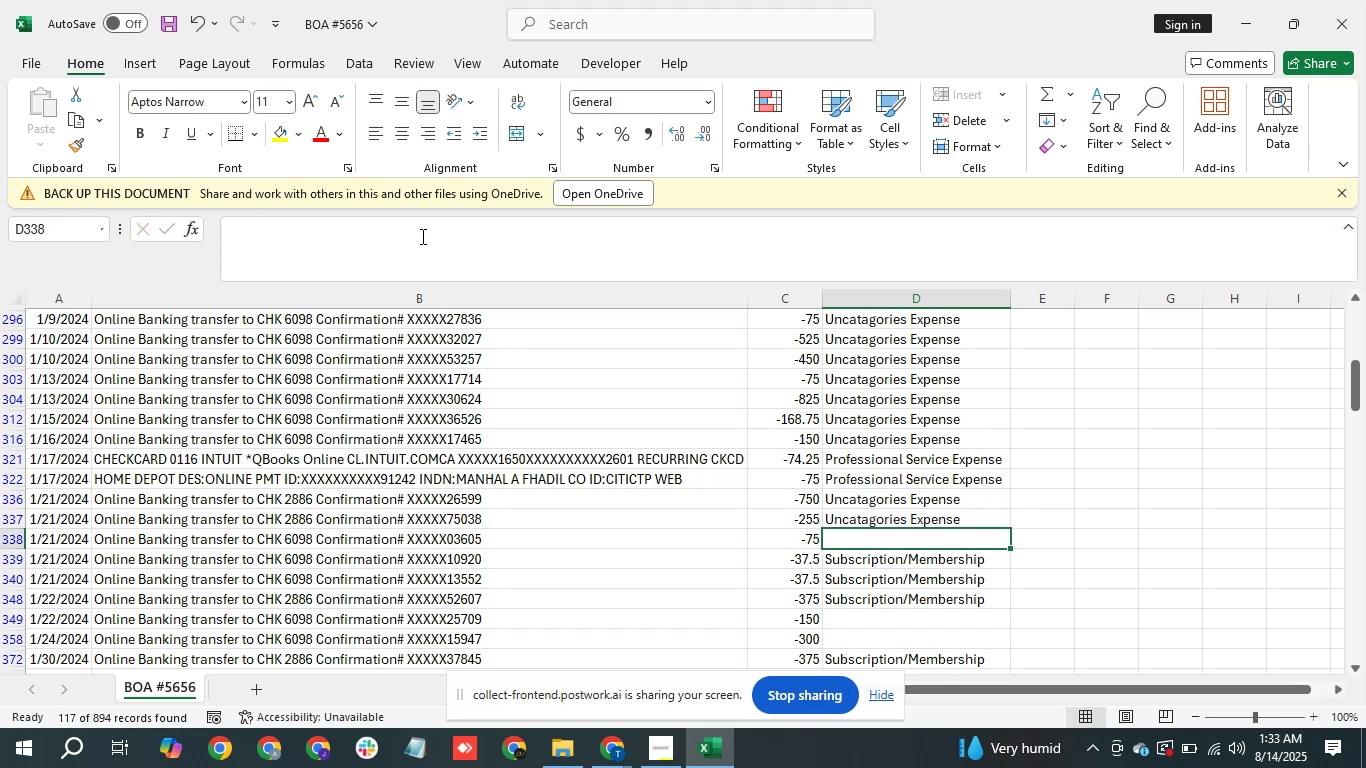 
type(s)
key(Backspace)
key(Backspace)
type(unc)
key(Backspace)
key(Backspace)
key(Backspace)
key(Backspace)
type(Unc)
key(Backspace)
key(Backspace)
key(Backspace)
 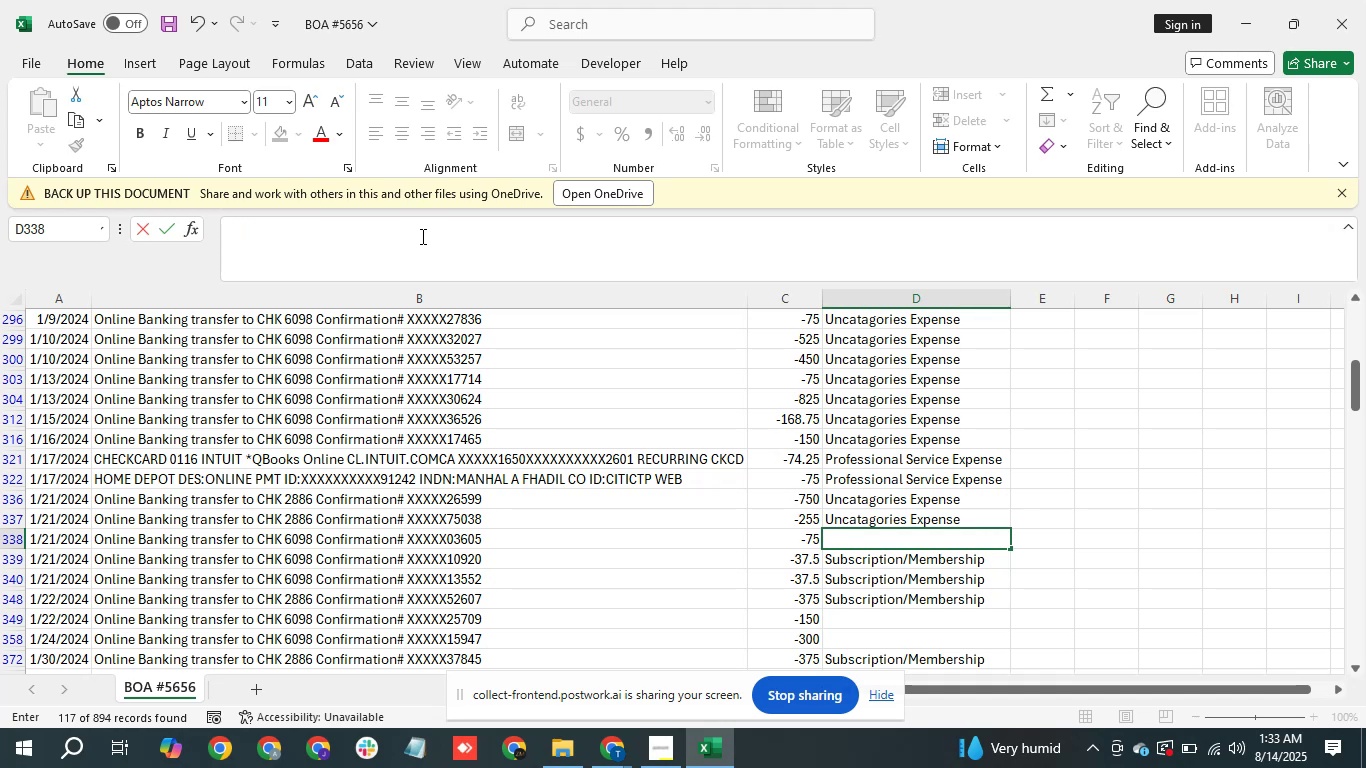 
key(ArrowUp)
 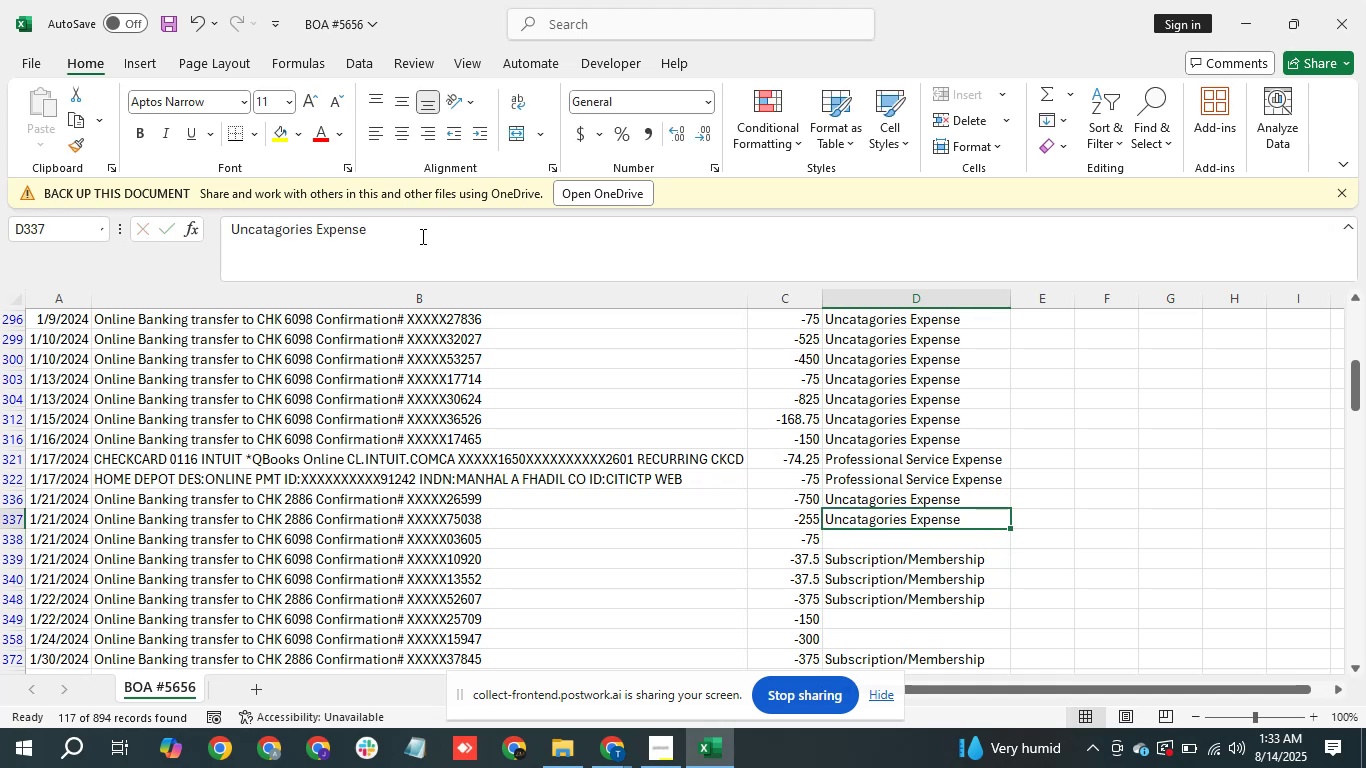 
key(Control+C)
 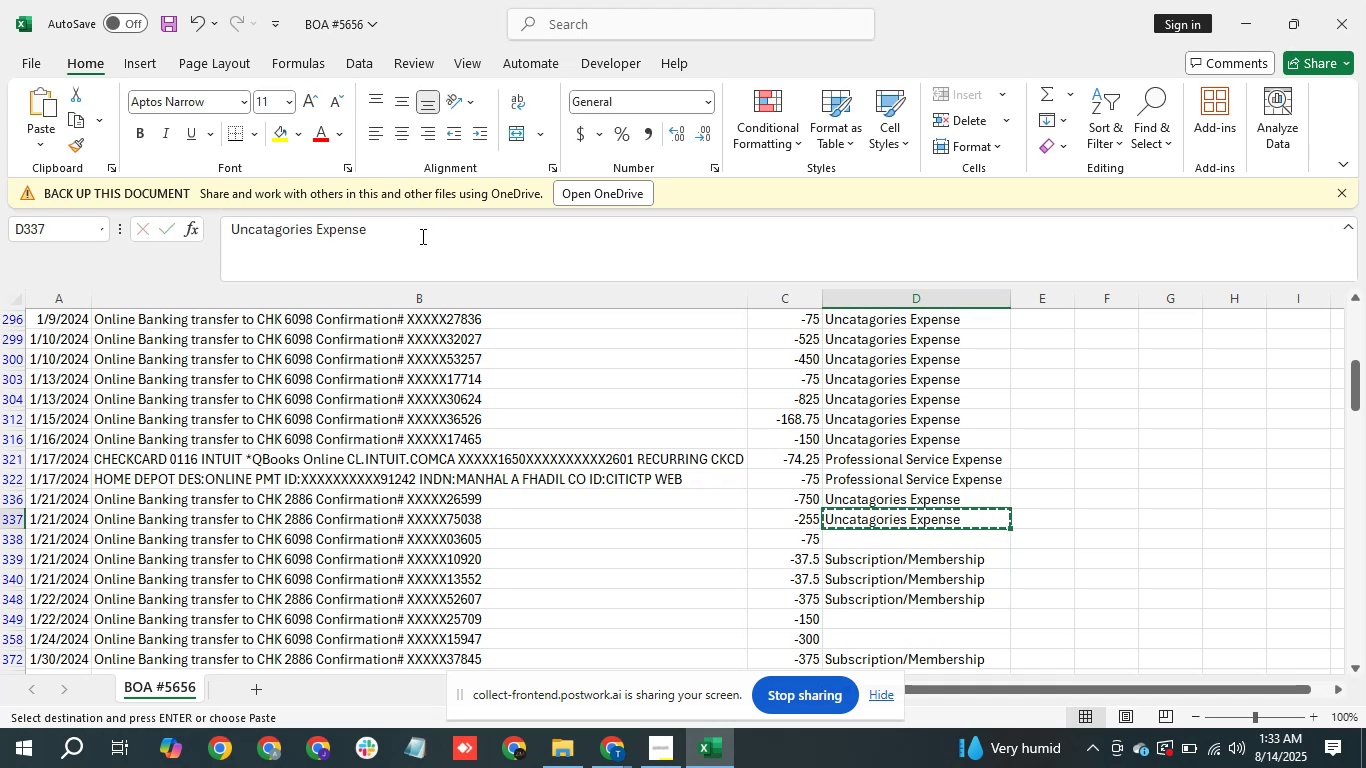 
key(ArrowDown)
 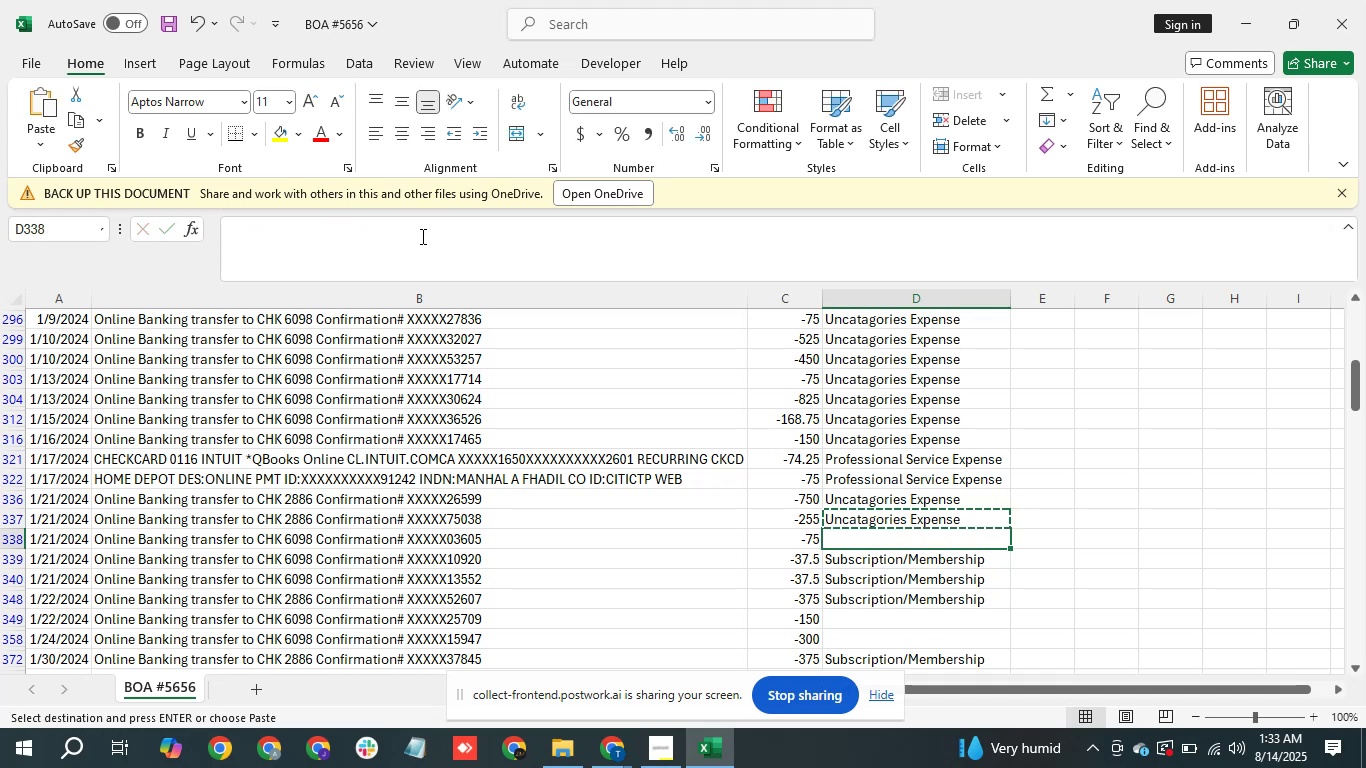 
key(Control+V)
 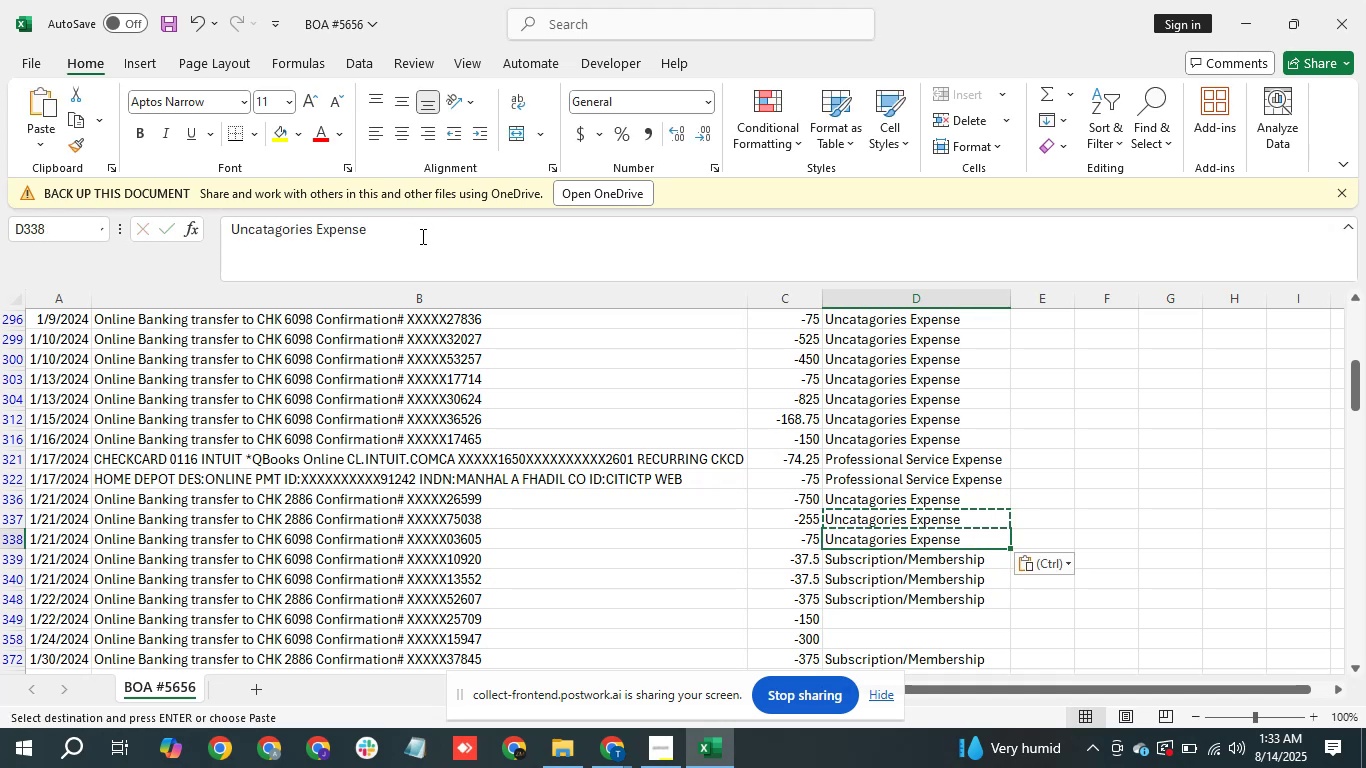 
key(ArrowDown)
 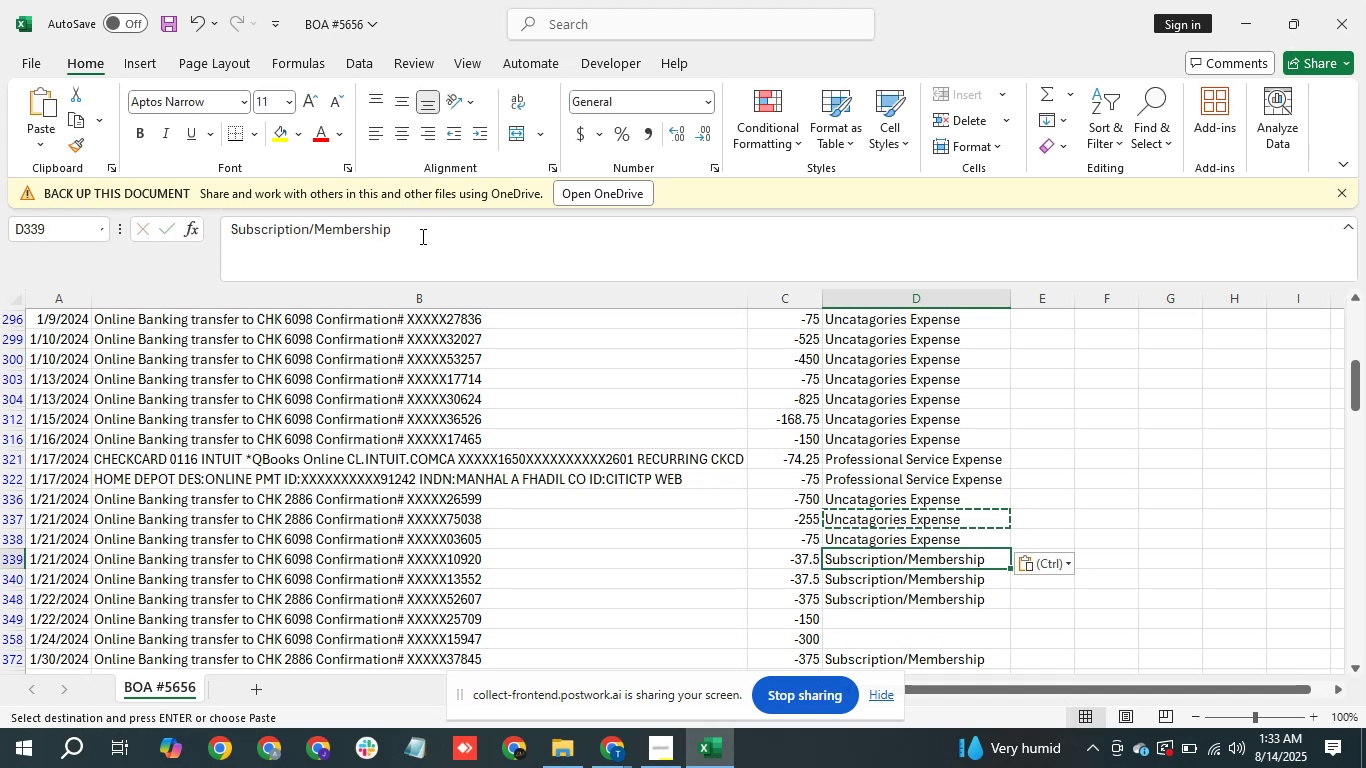 
key(ArrowDown)
 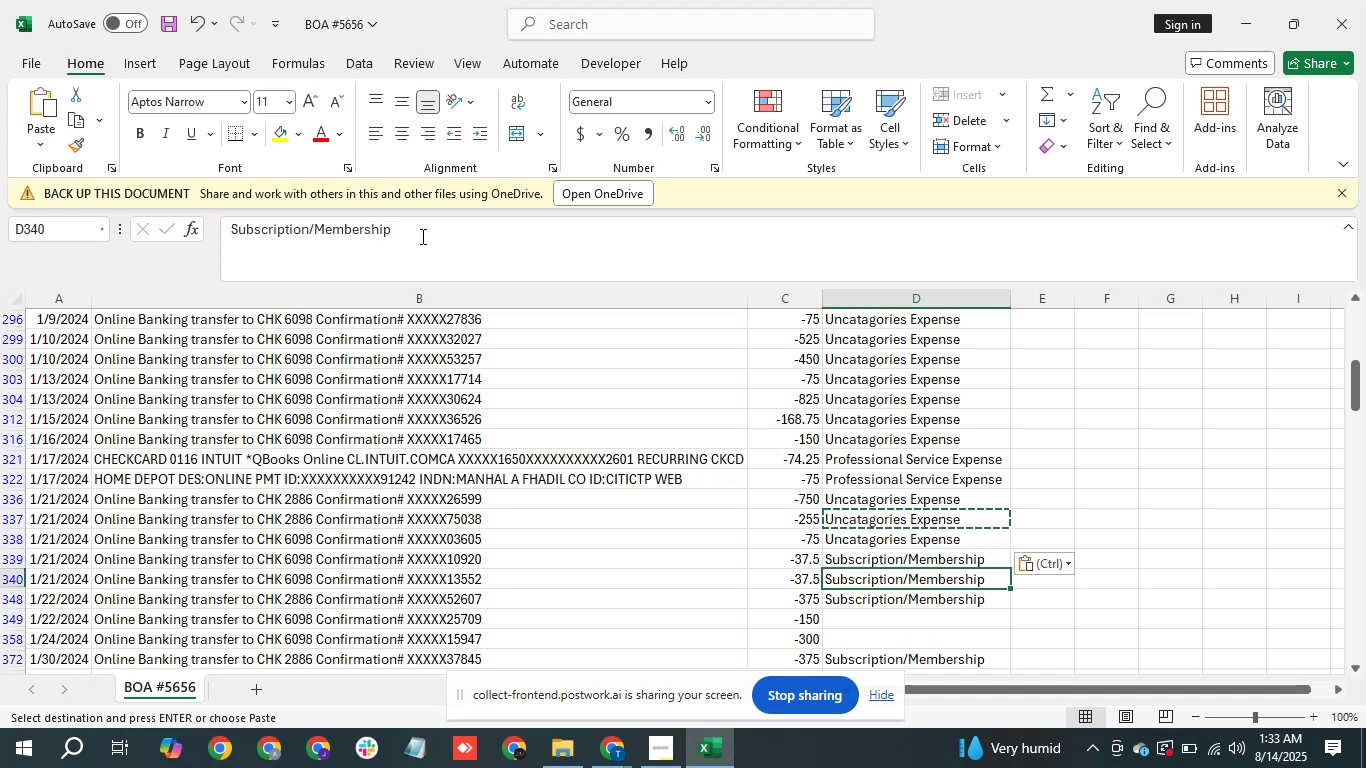 
key(ArrowDown)
 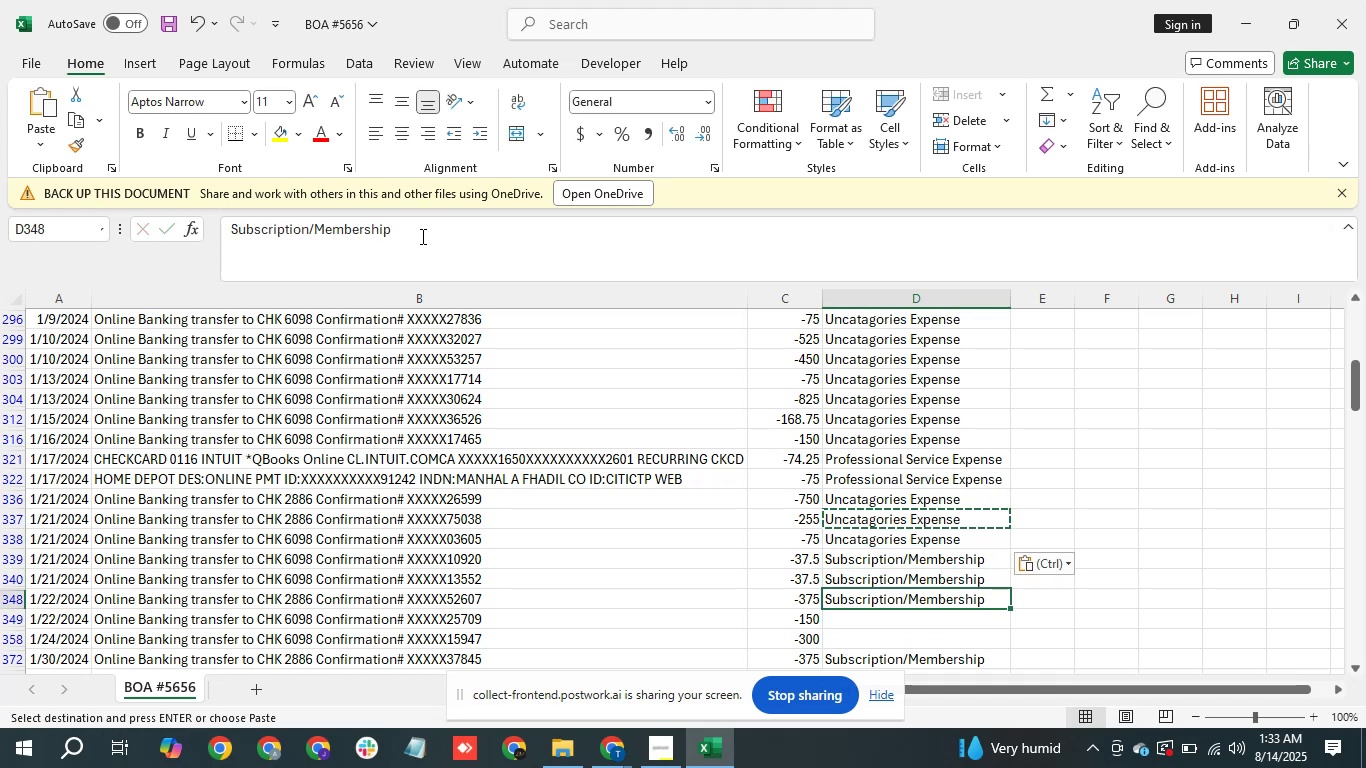 
key(ArrowDown)
 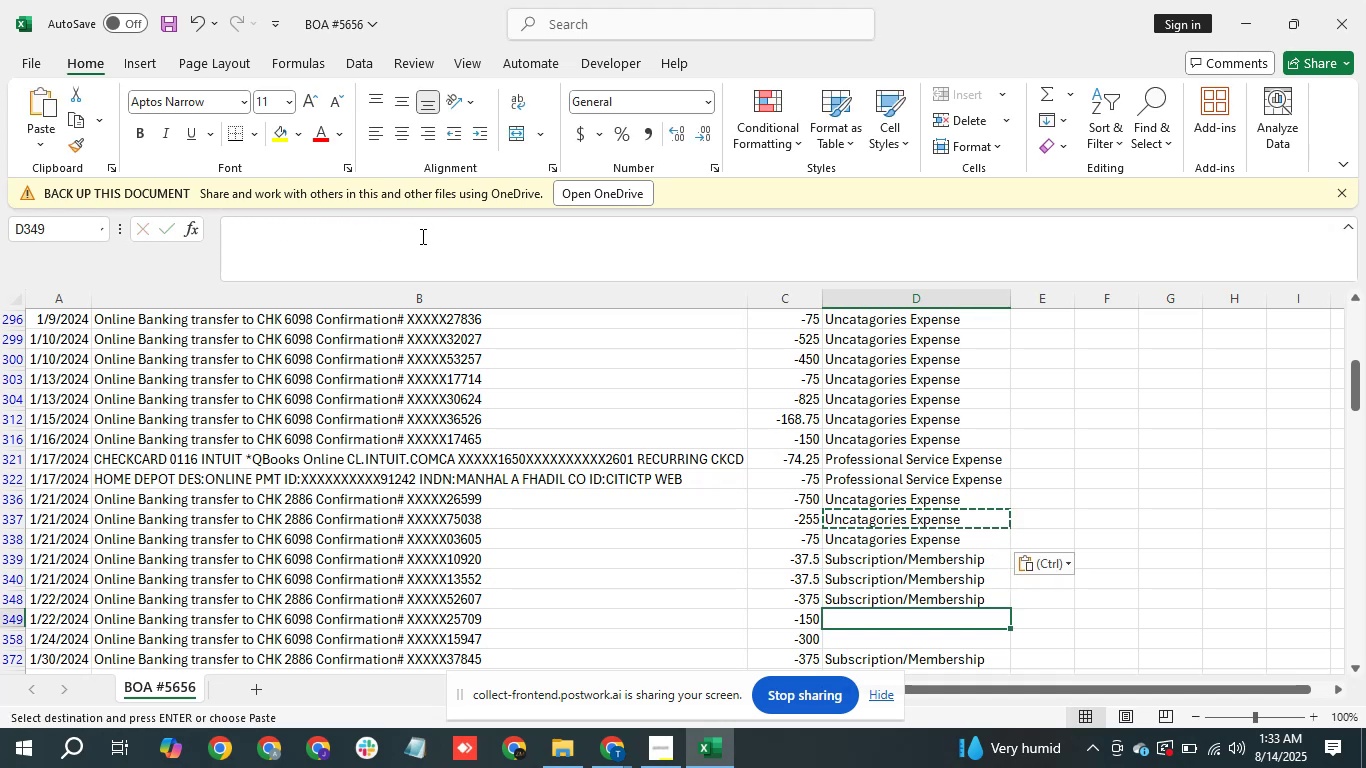 
key(Shift+ArrowDown)
 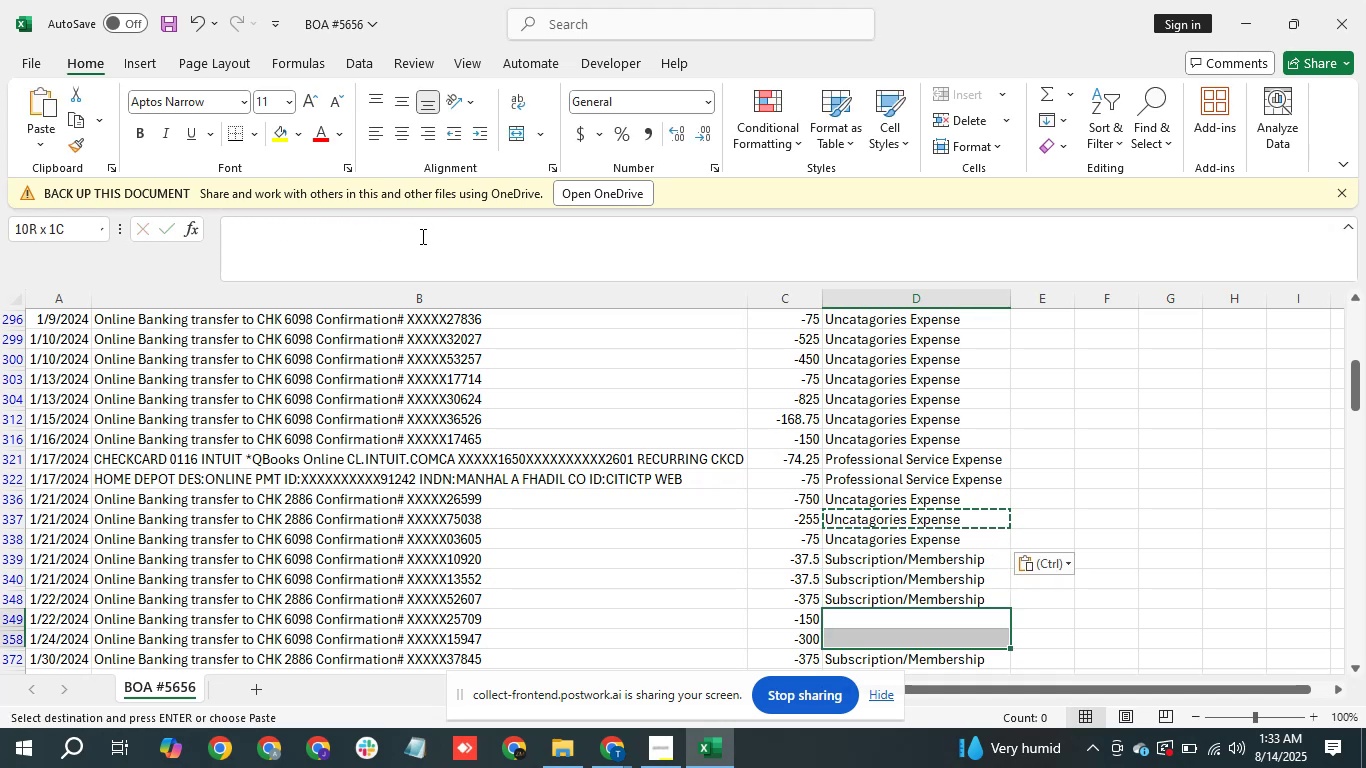 
key(Control+V)
 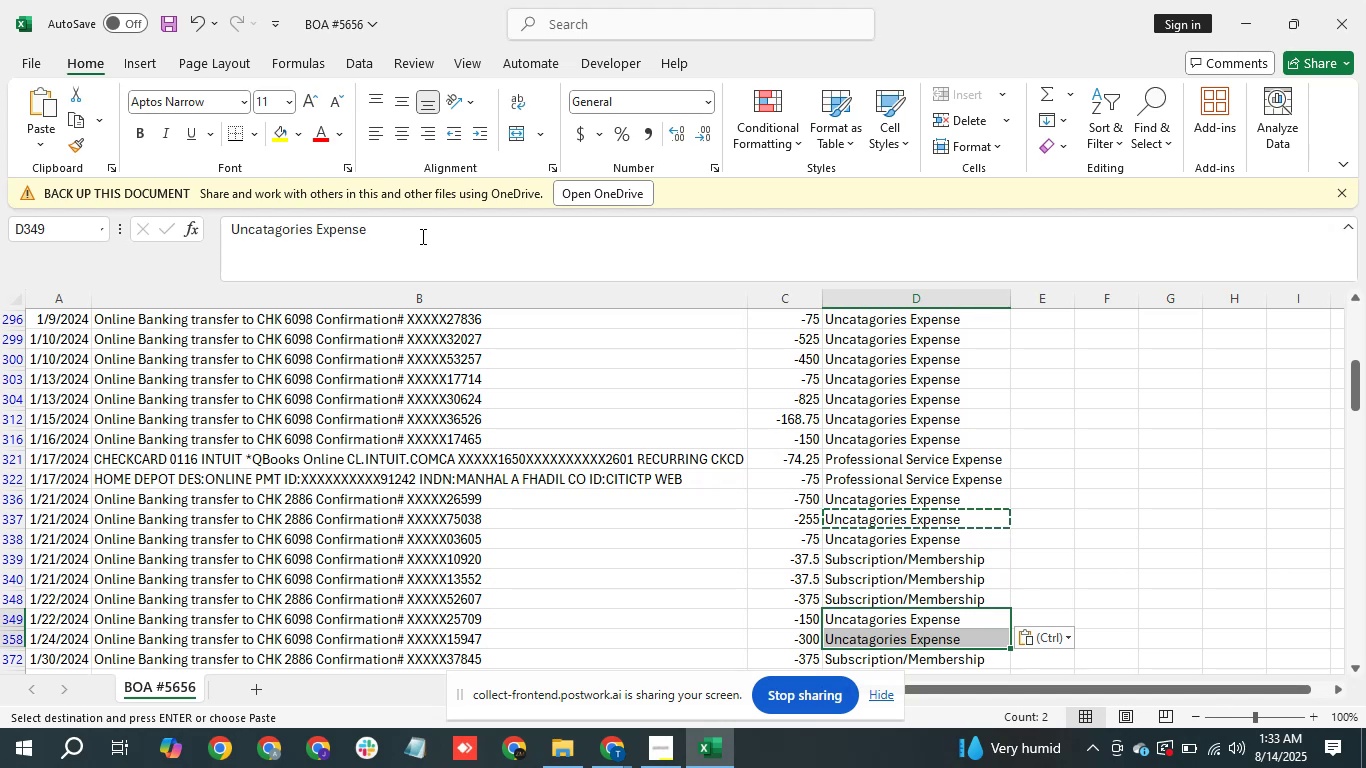 
key(ArrowDown)
 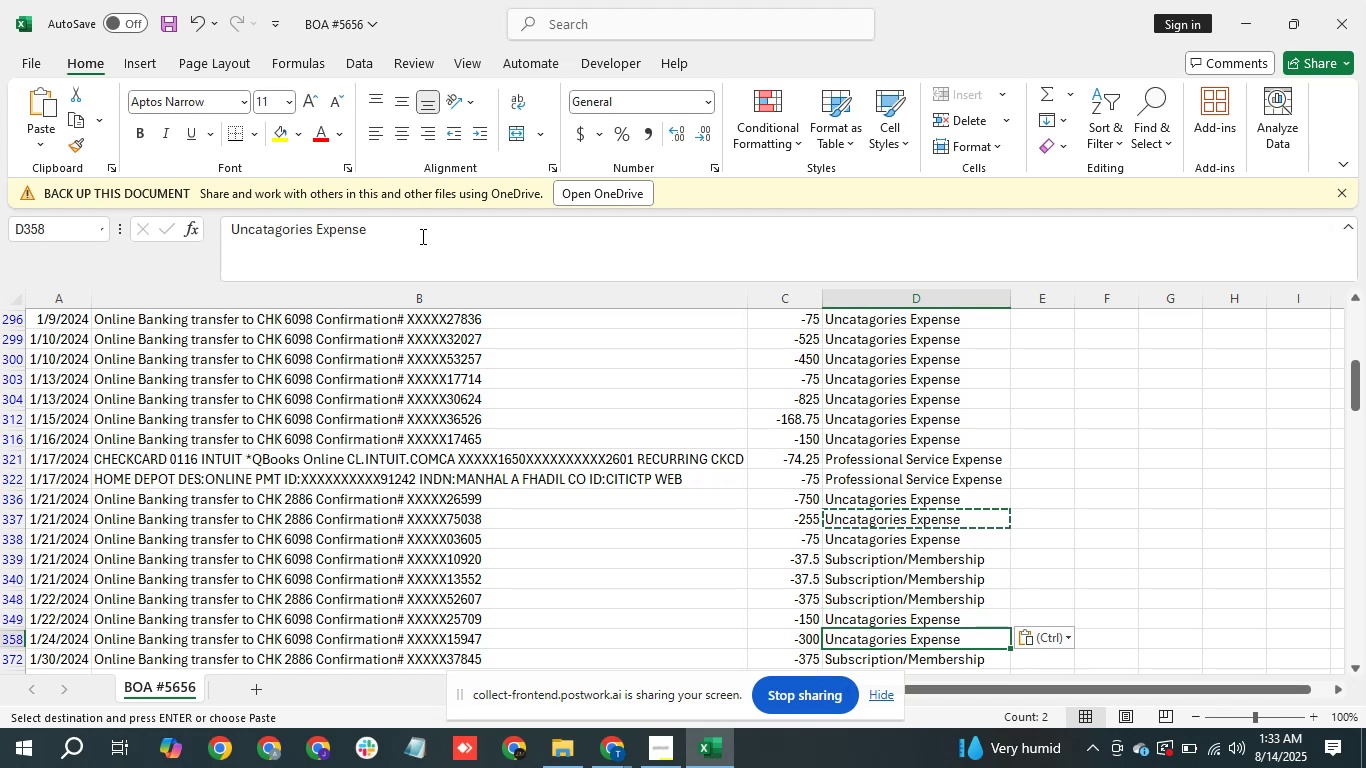 
key(ArrowDown)
 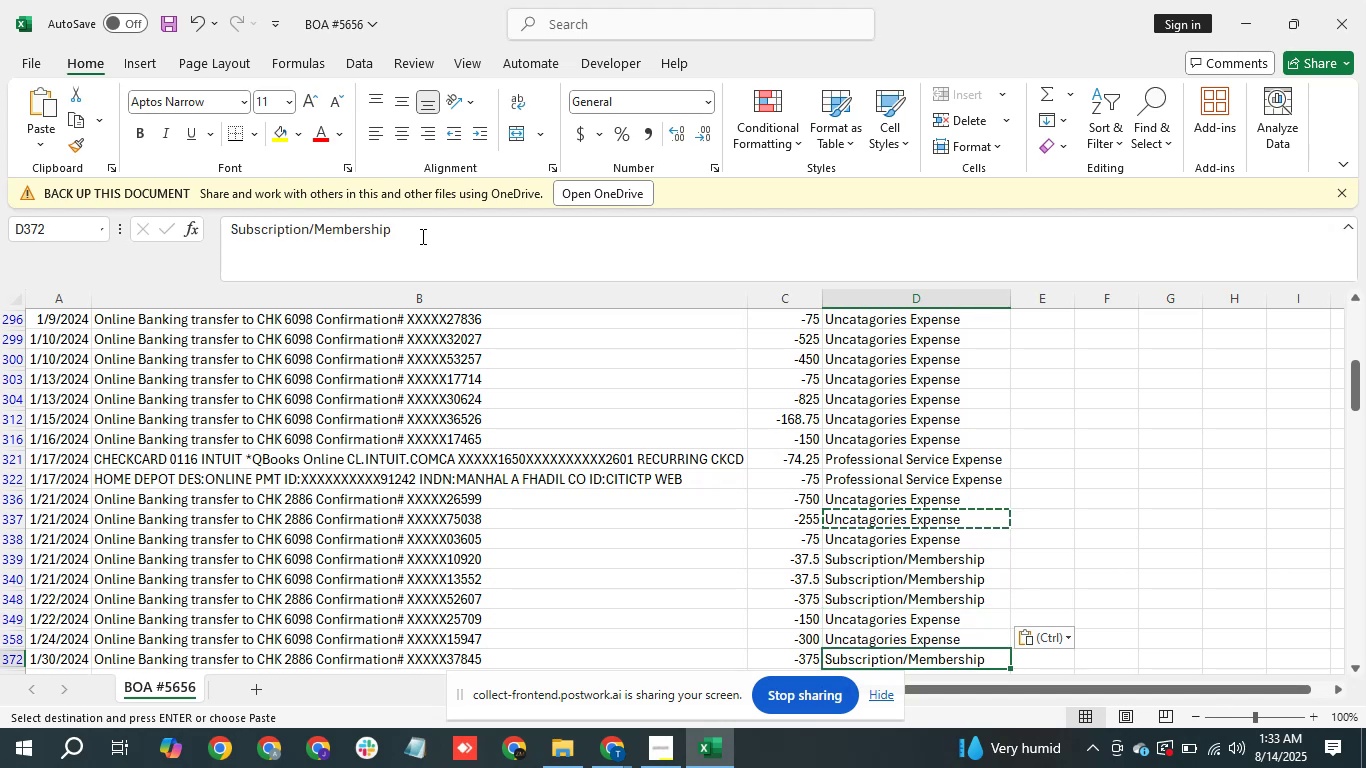 
key(ArrowDown)
 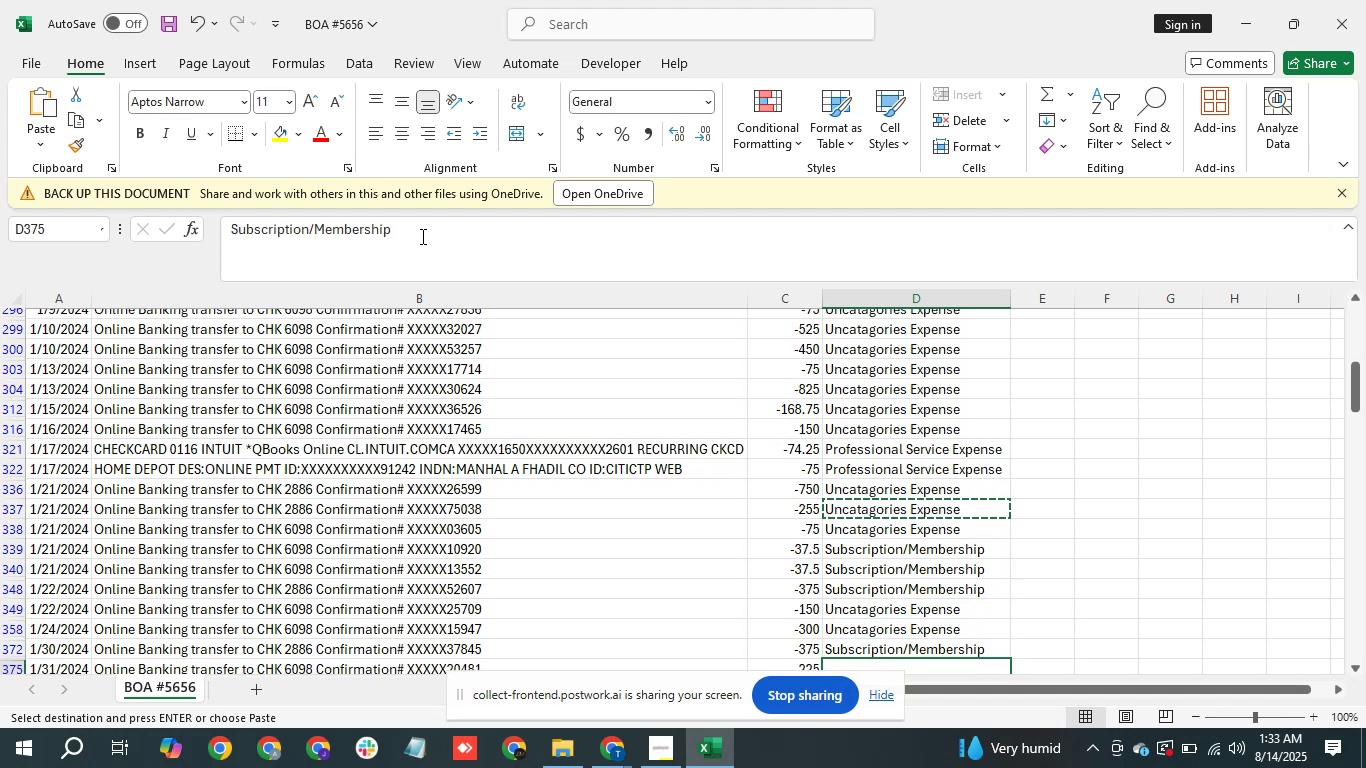 
key(ArrowDown)
 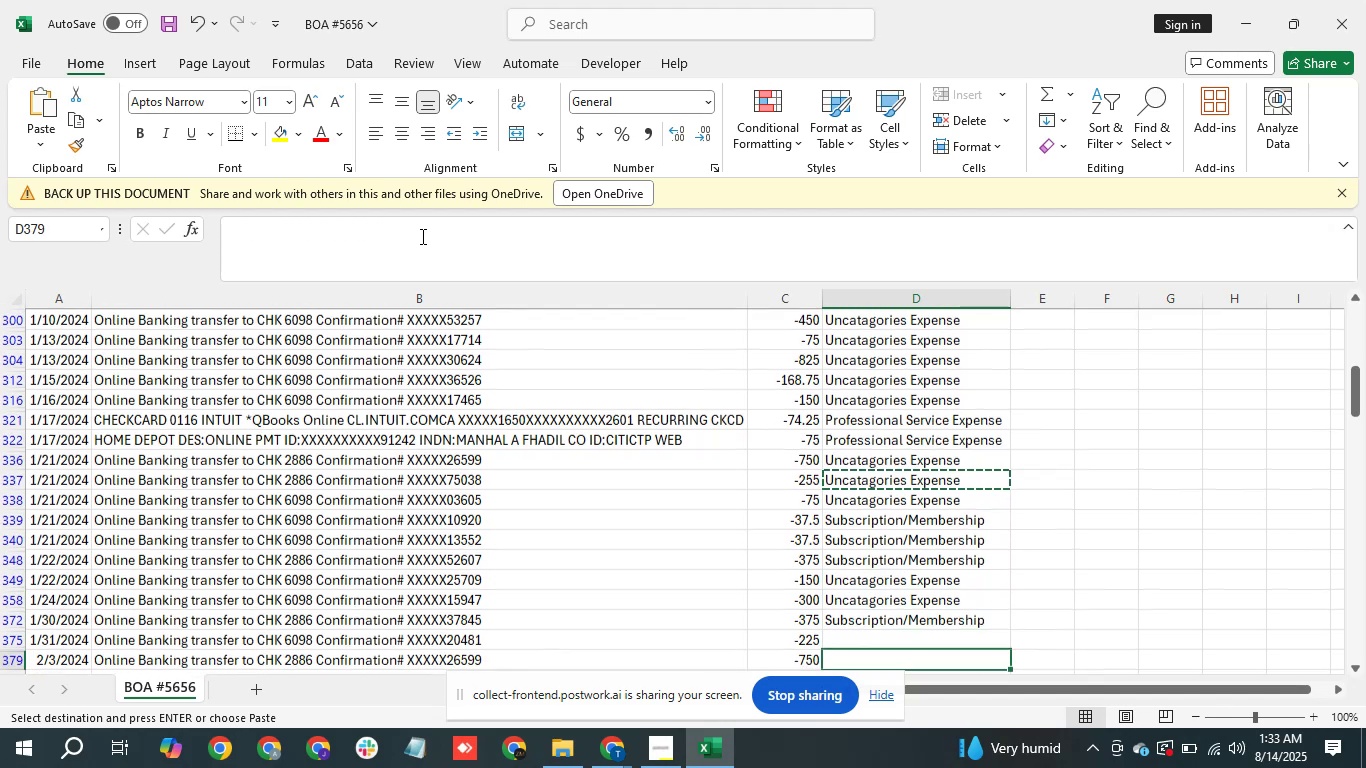 
key(ArrowDown)
 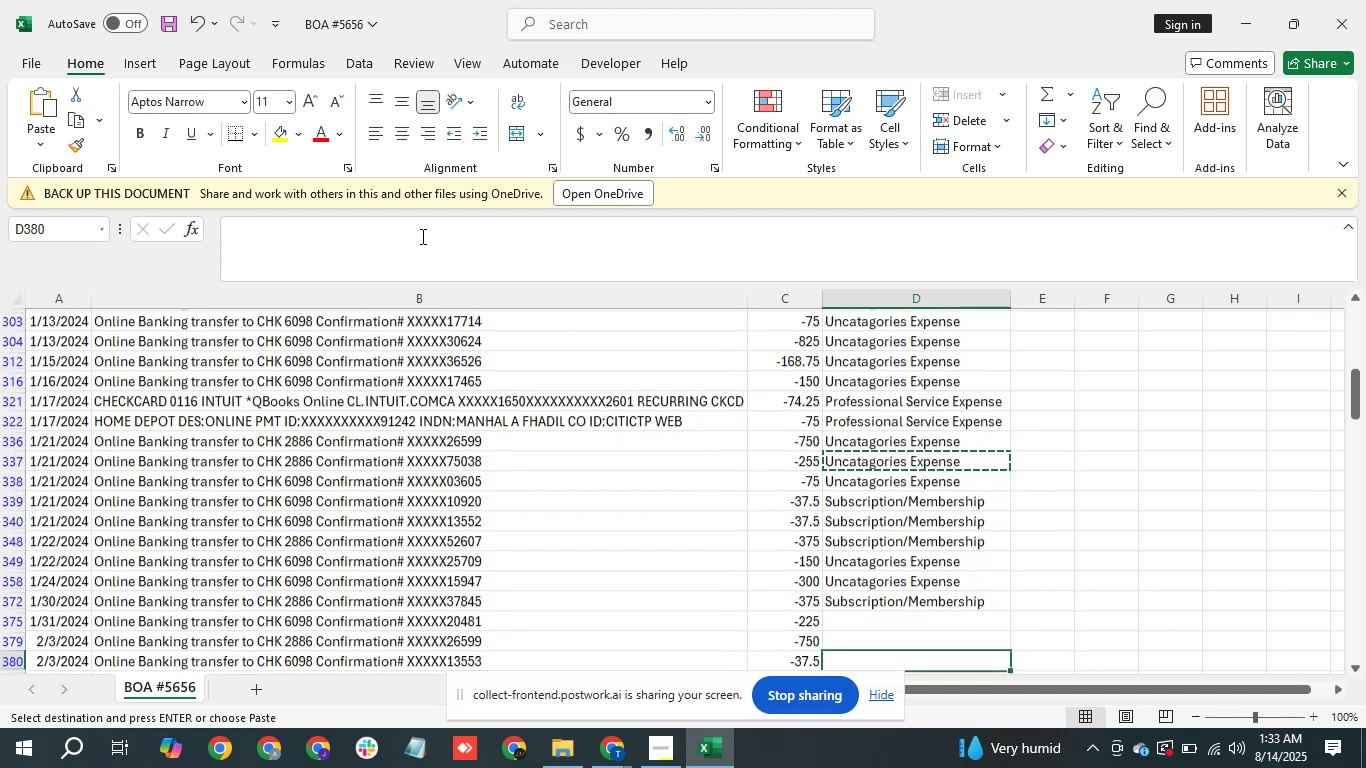 
key(ArrowDown)
 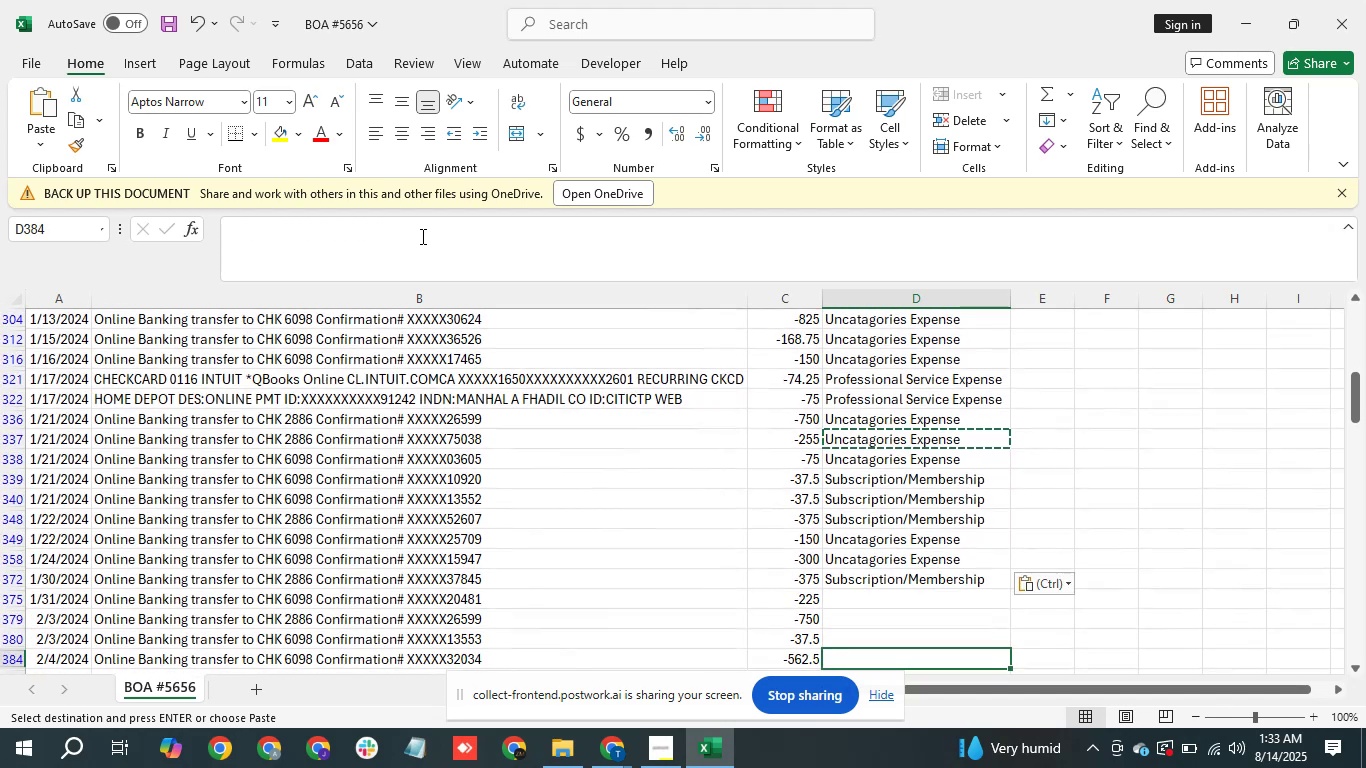 
key(ArrowUp)
 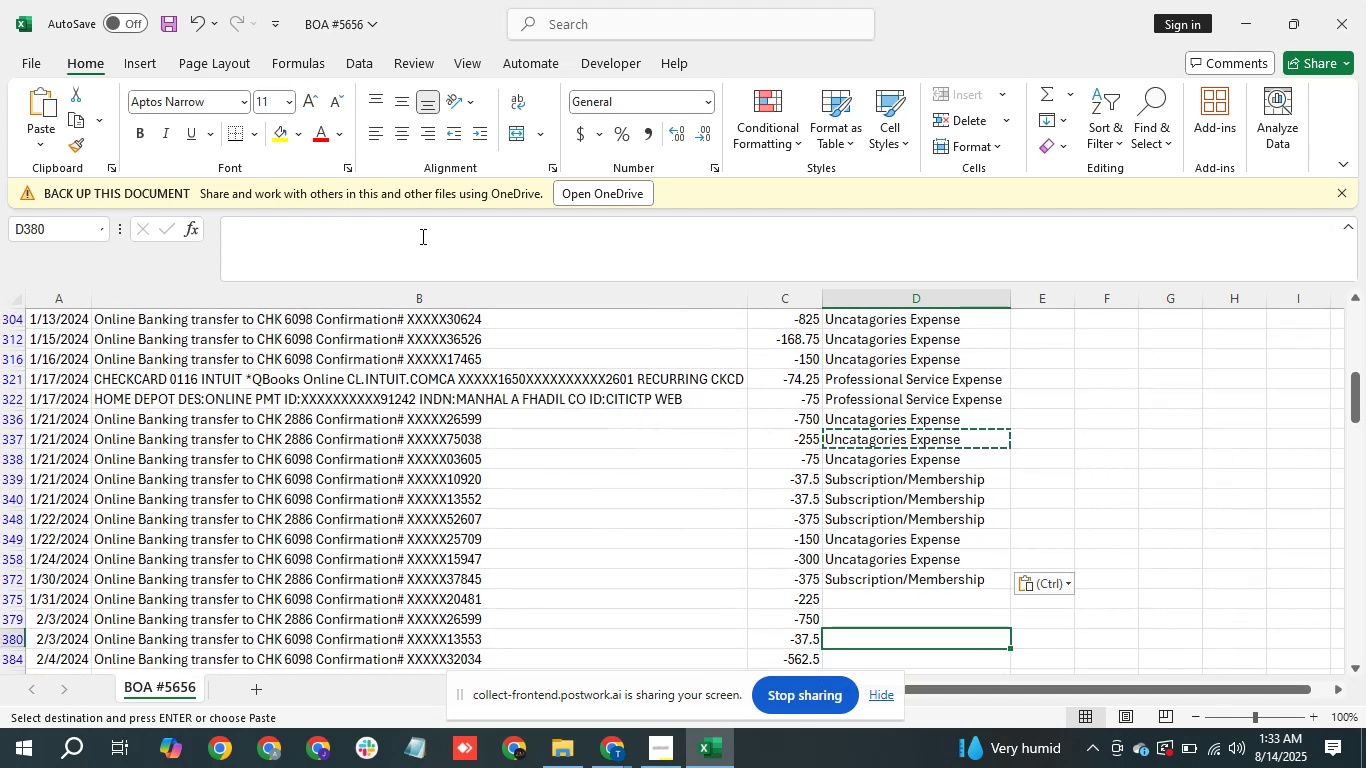 
key(ArrowUp)
 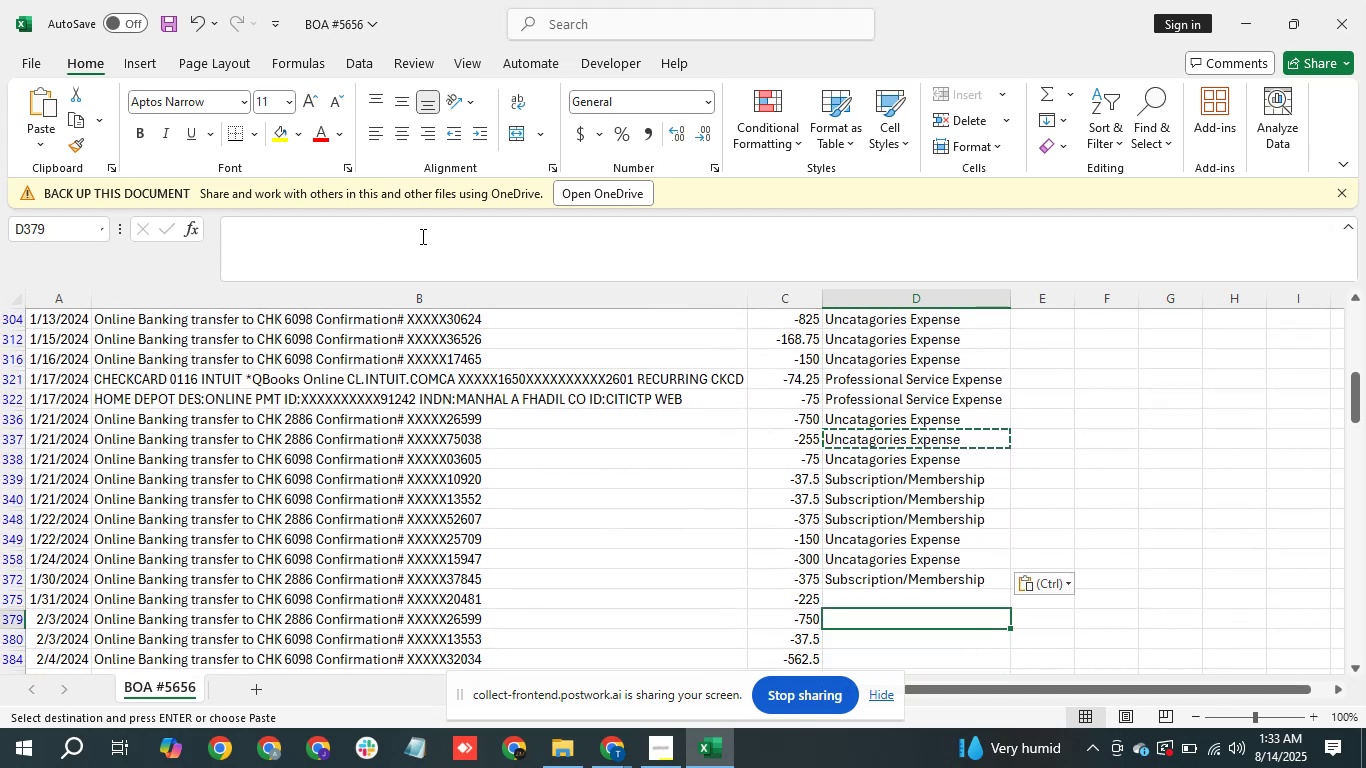 
key(ArrowUp)
 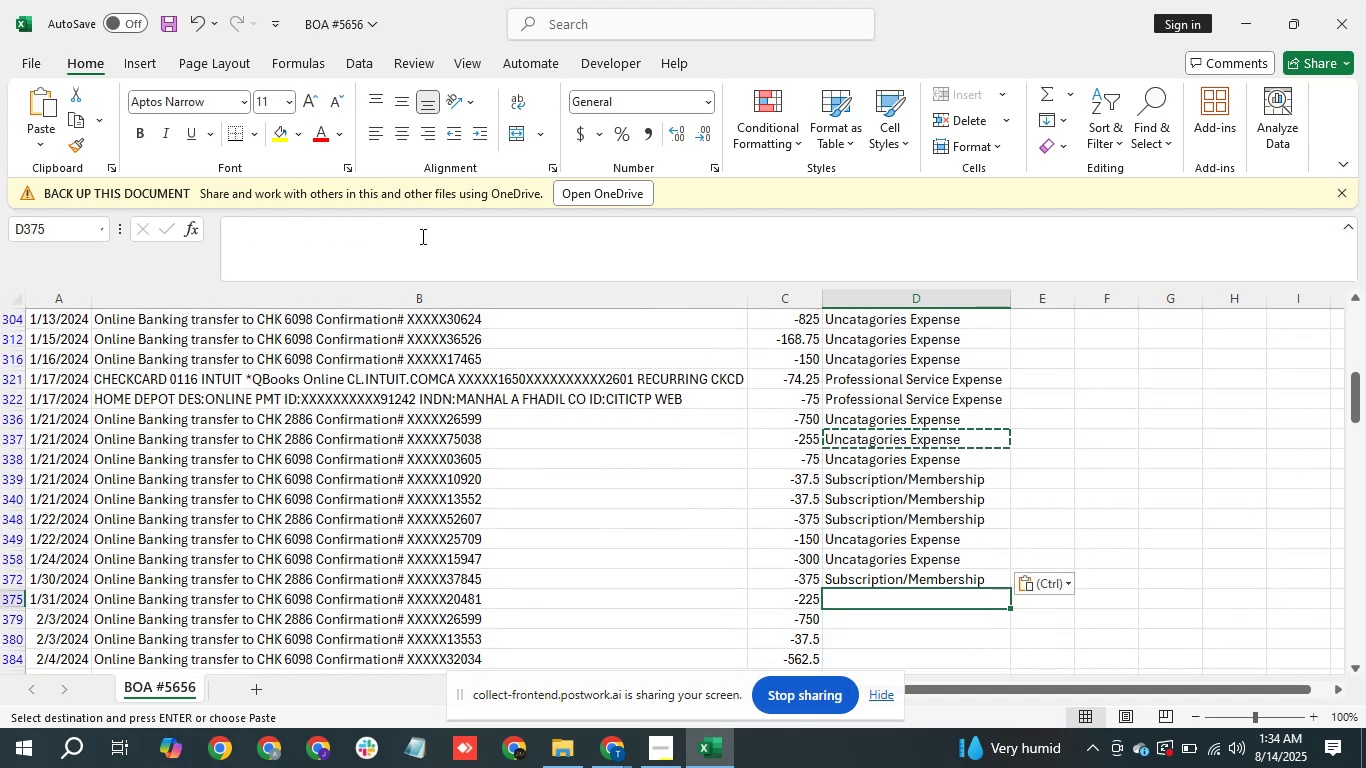 
key(ArrowDown)
 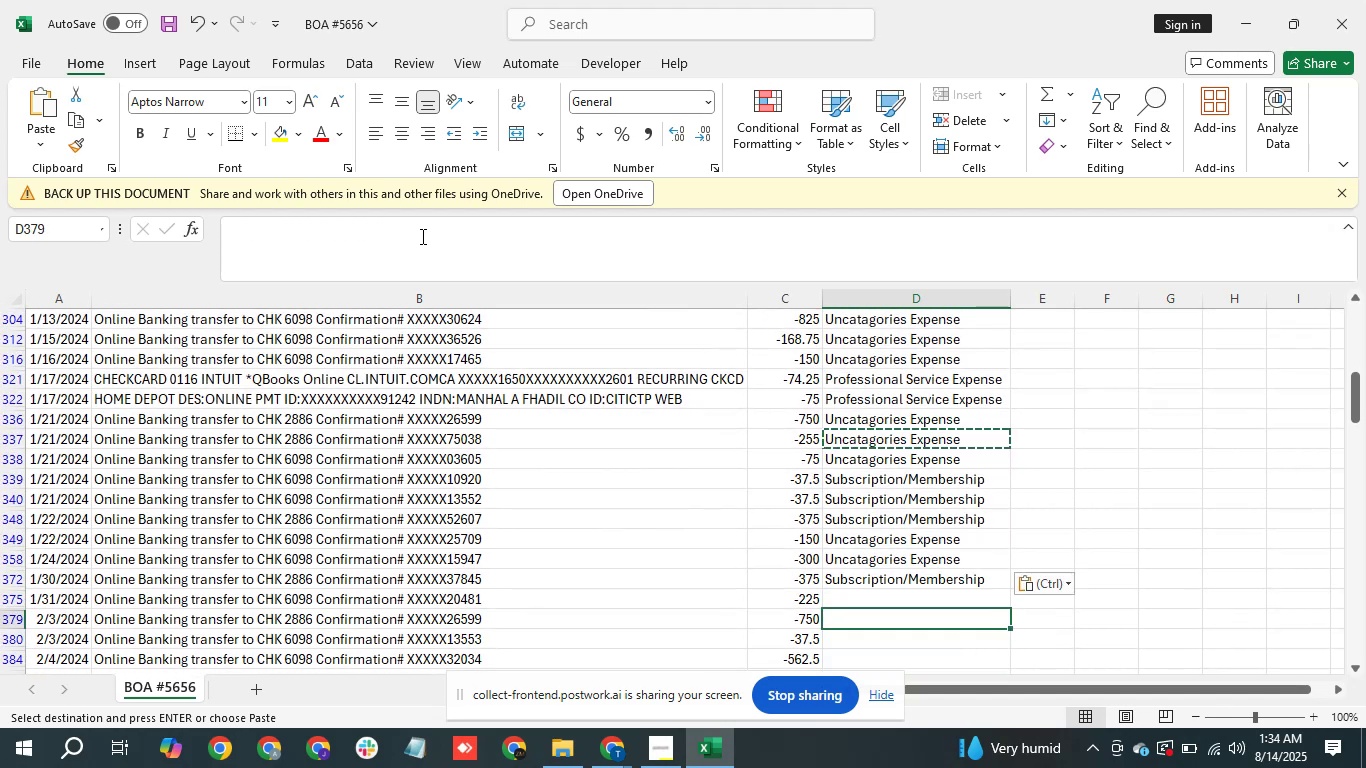 
key(ArrowDown)
 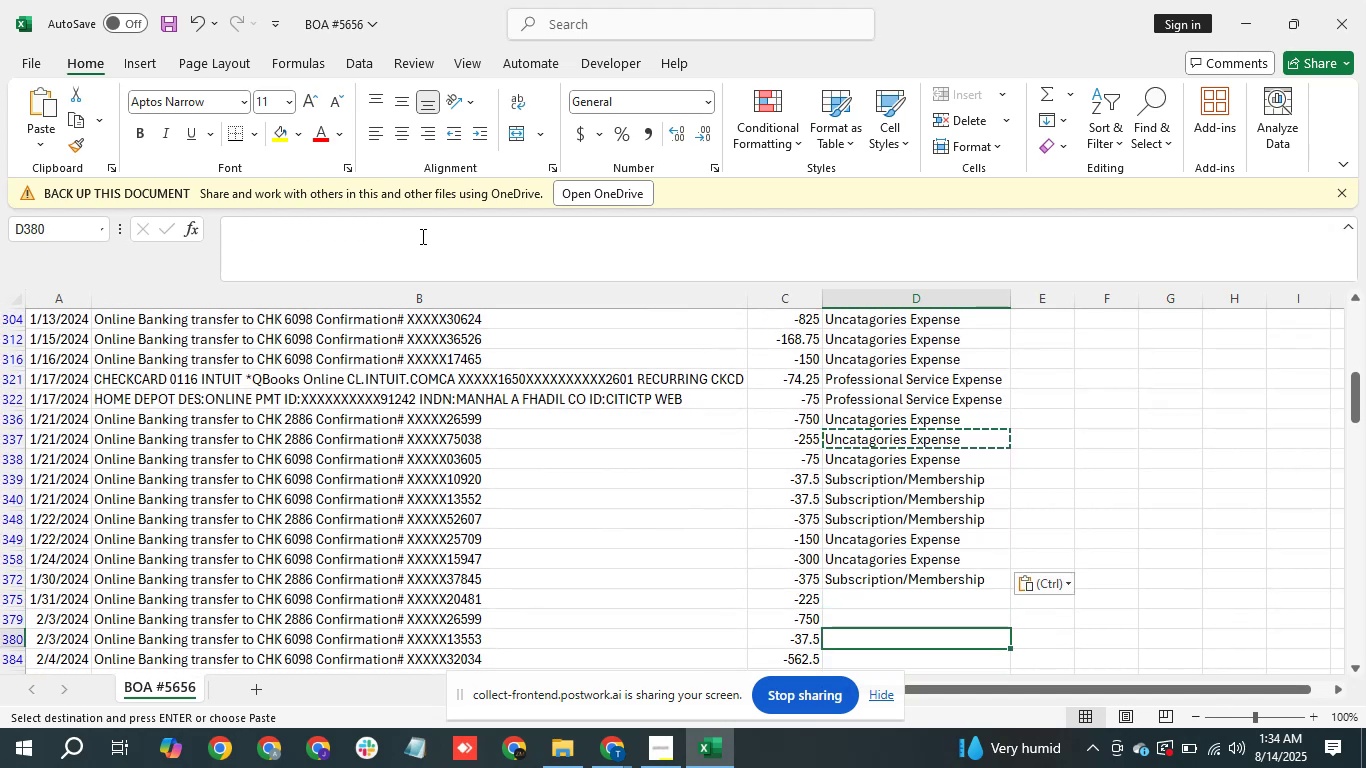 
type(su)
 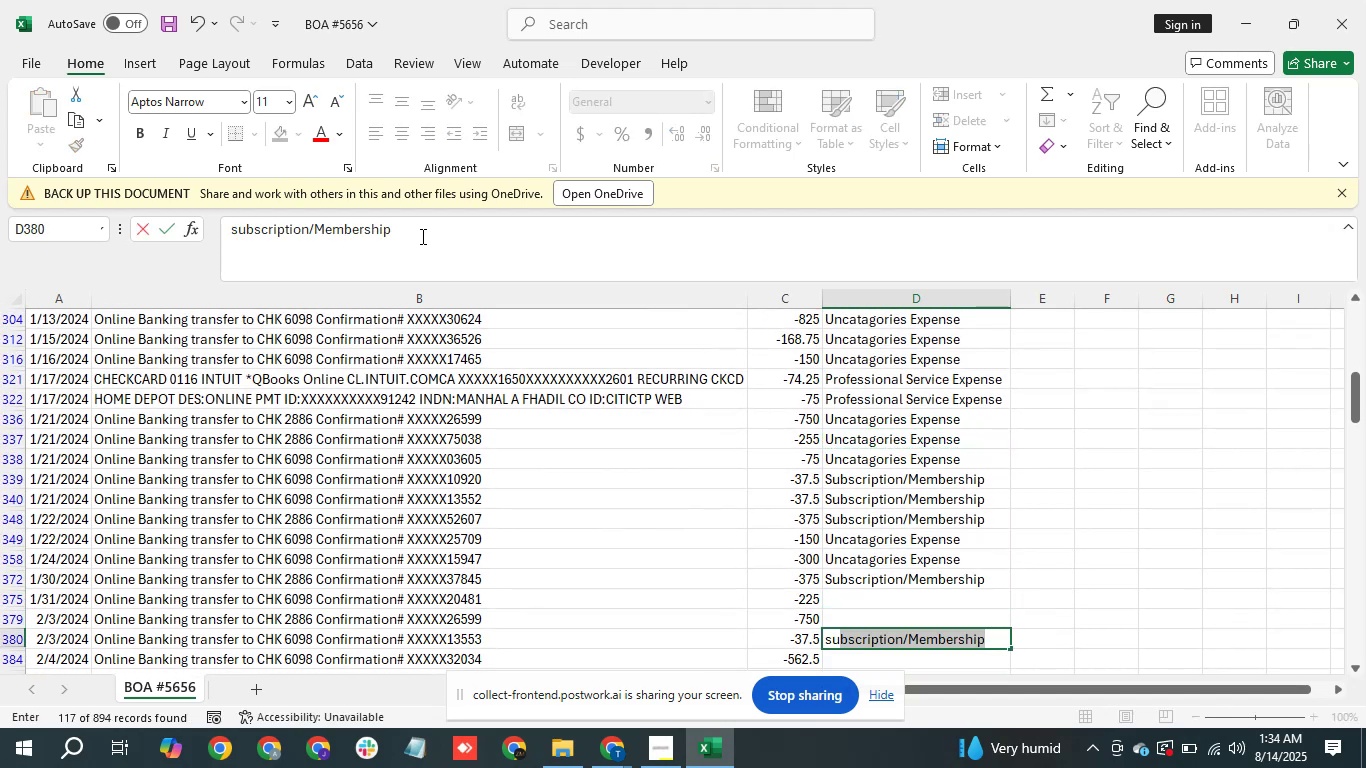 
key(Enter)
 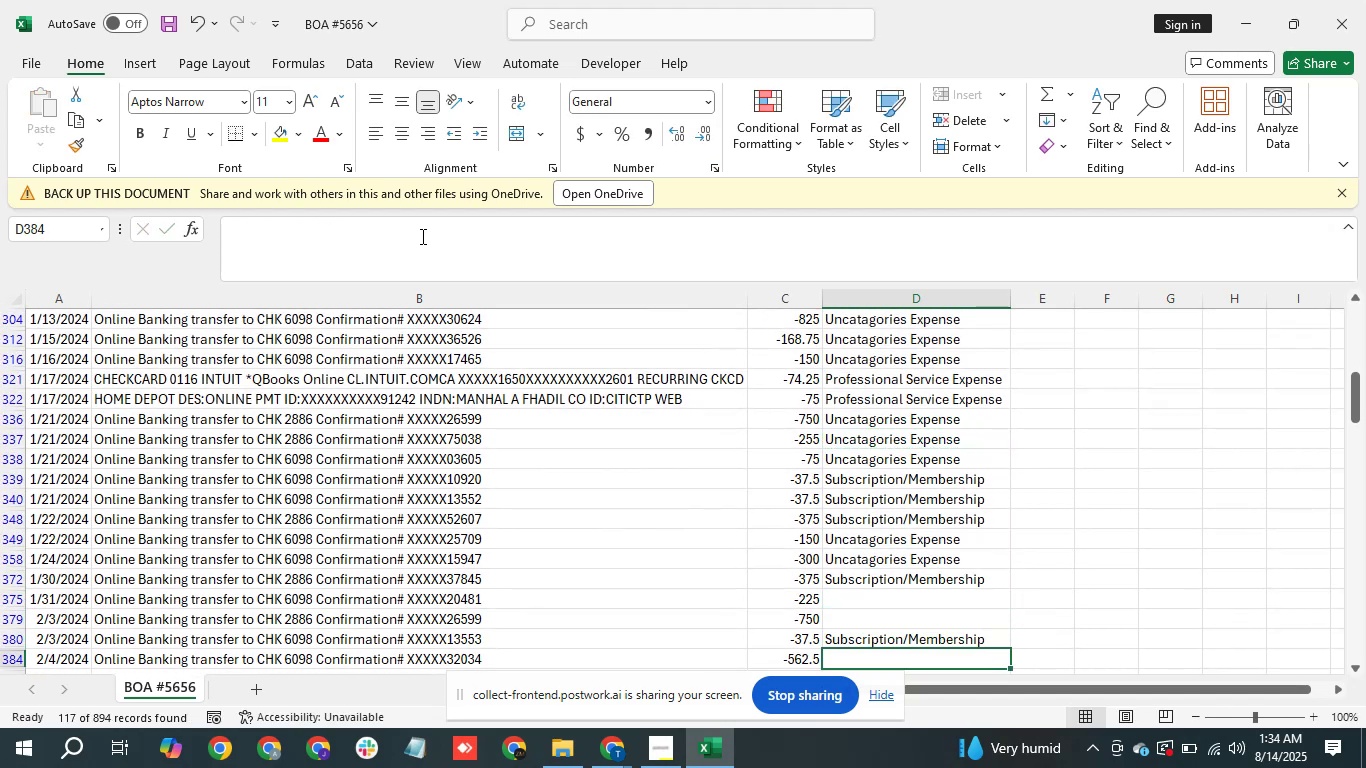 
key(ArrowUp)
 